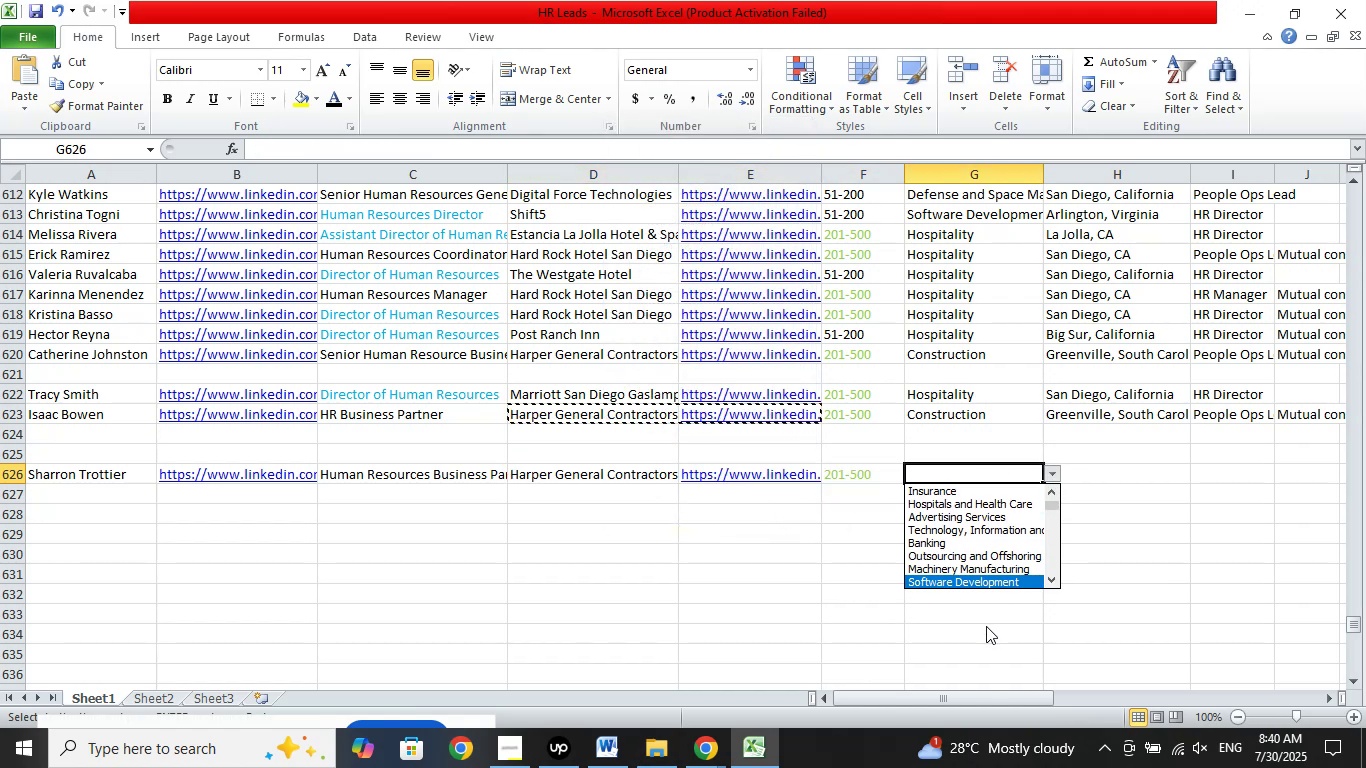 
key(ArrowDown)
 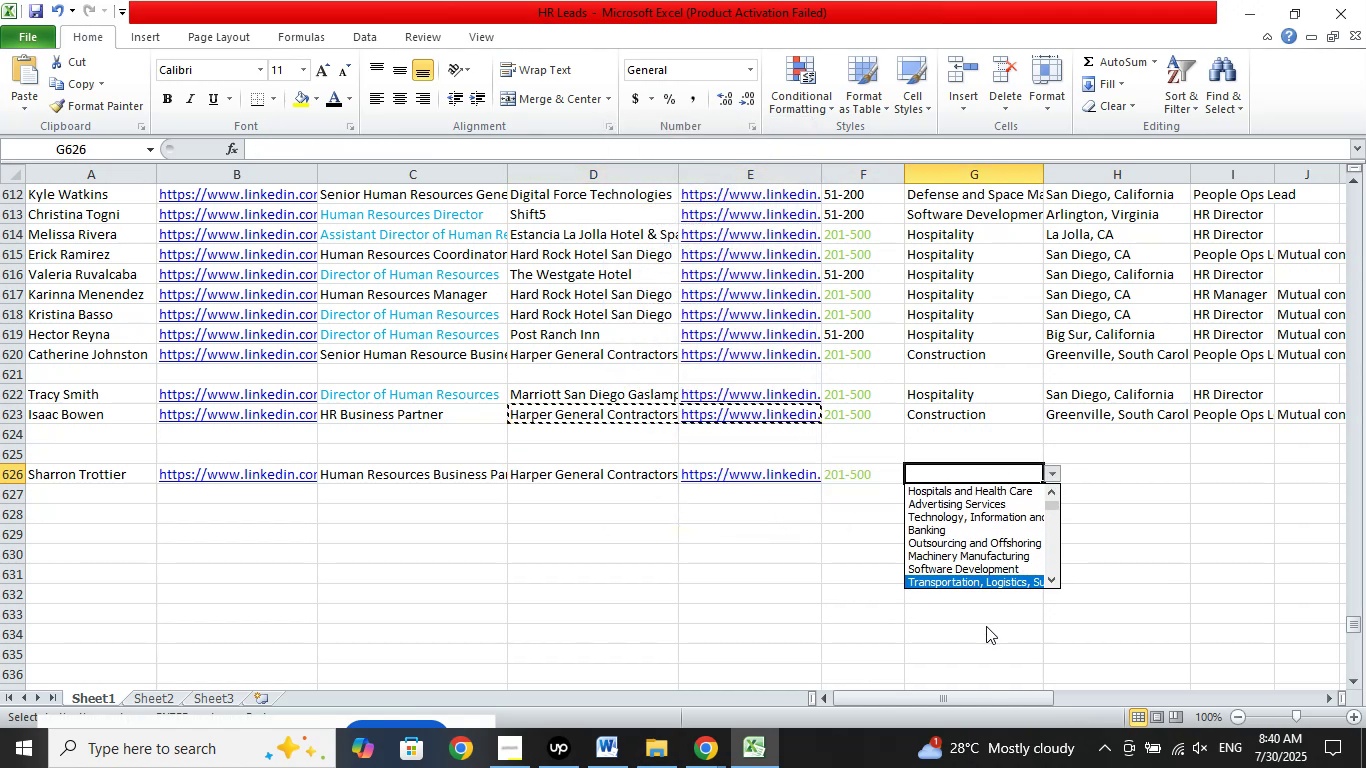 
key(ArrowDown)
 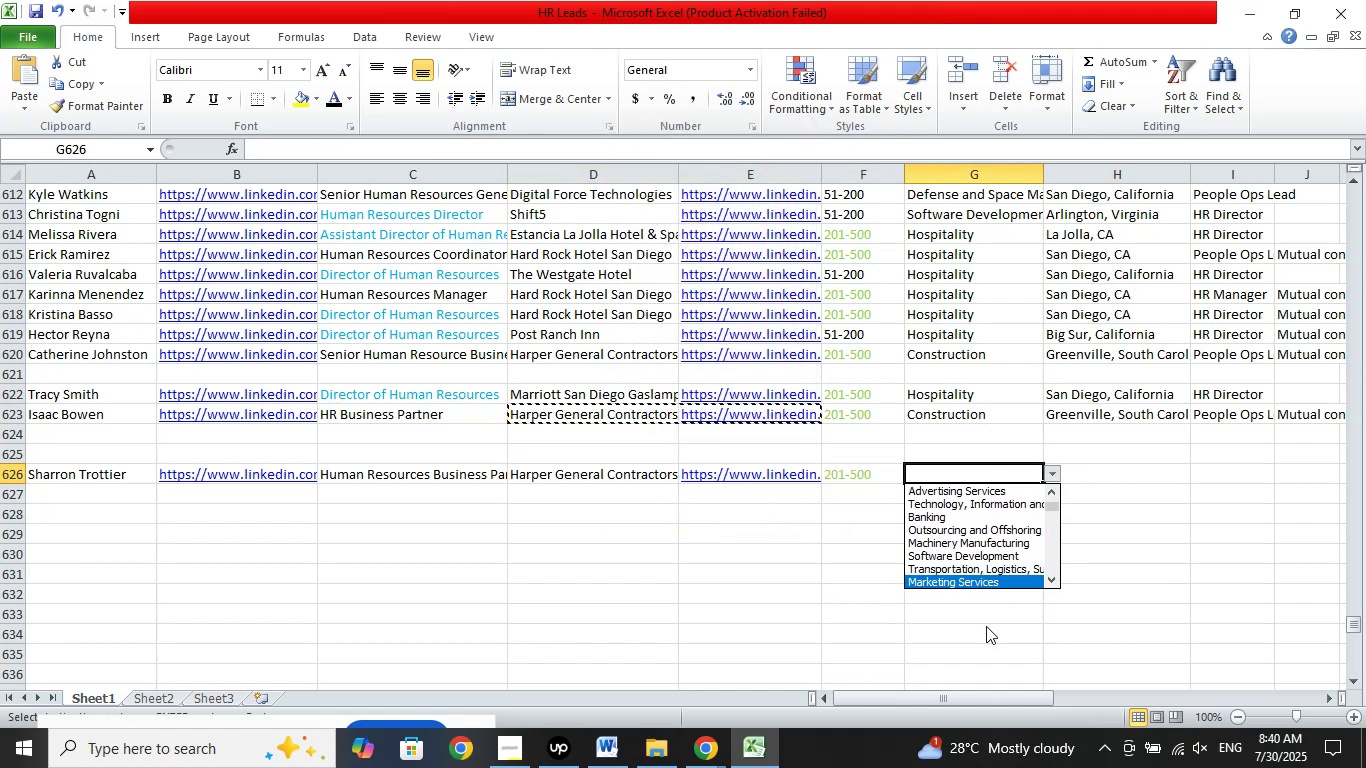 
key(ArrowDown)
 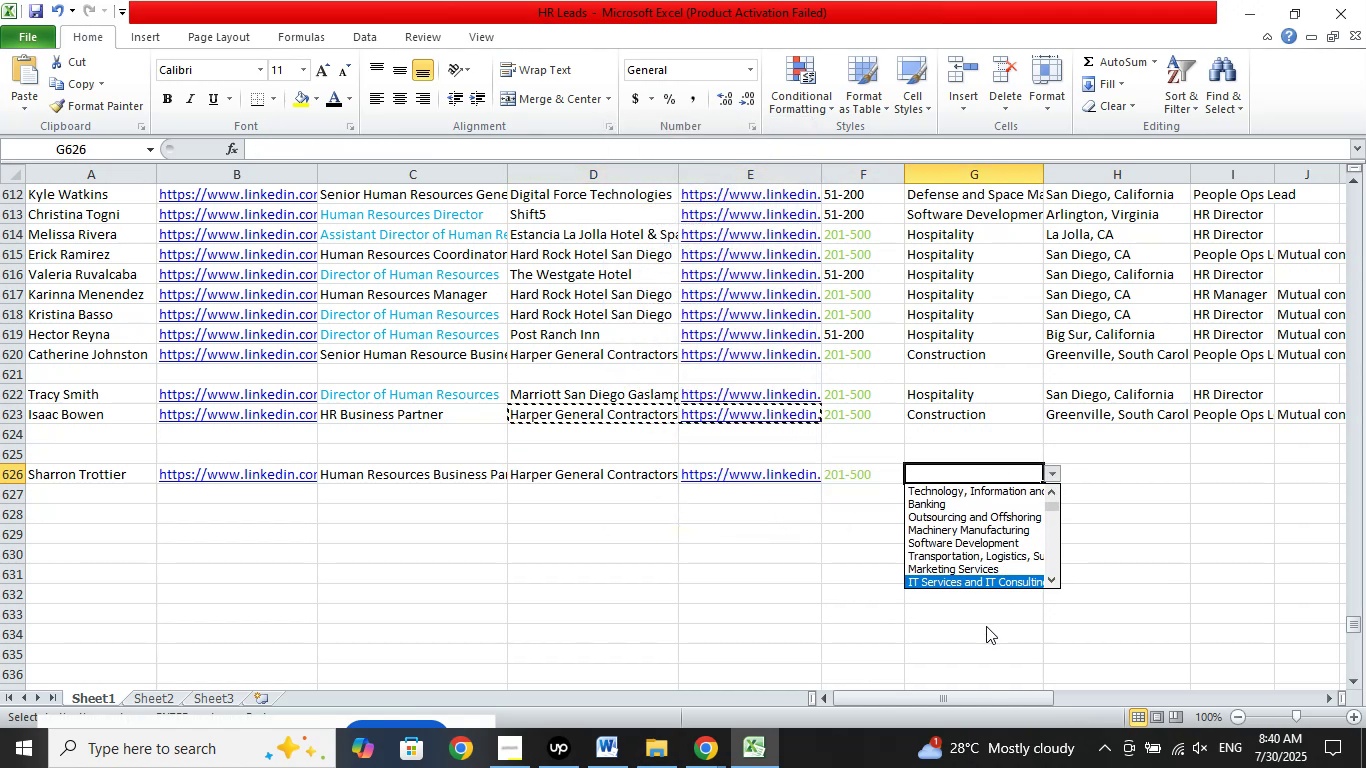 
key(ArrowDown)
 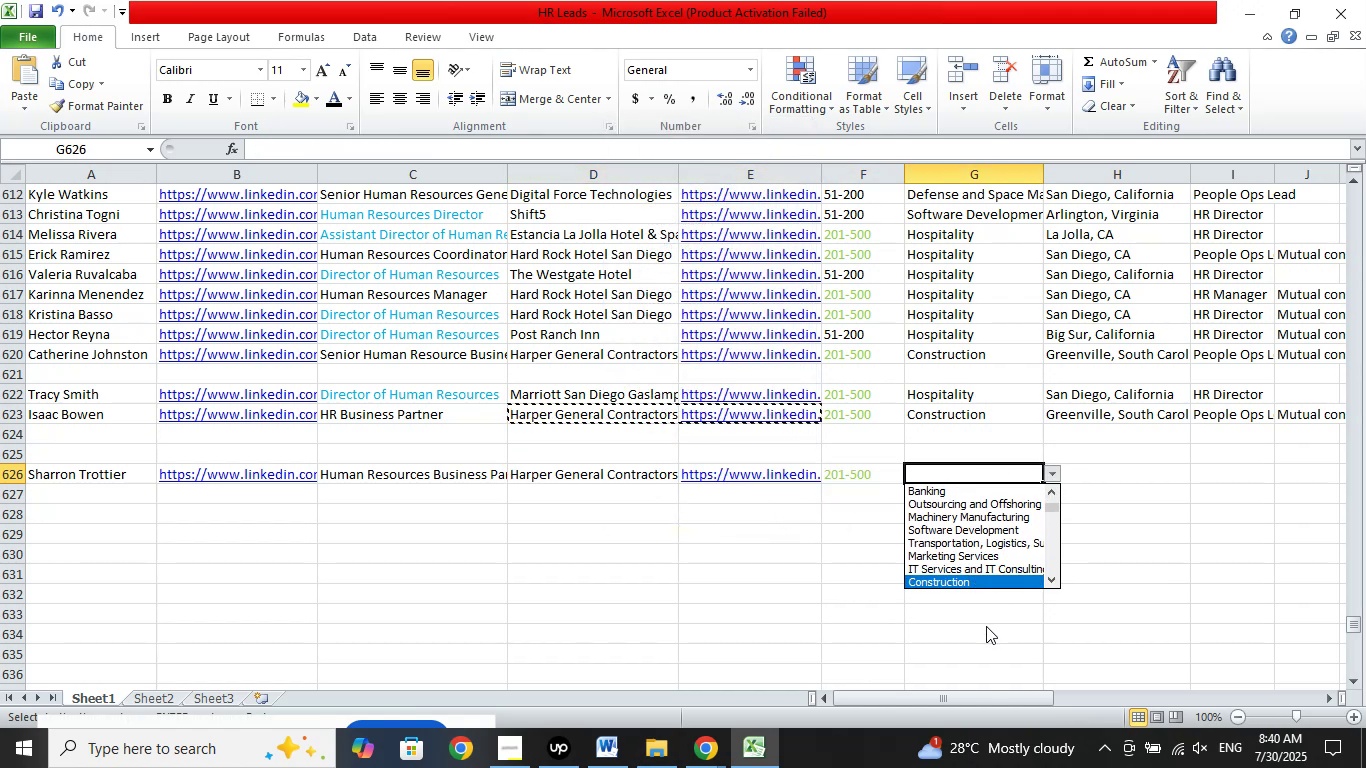 
key(ArrowDown)
 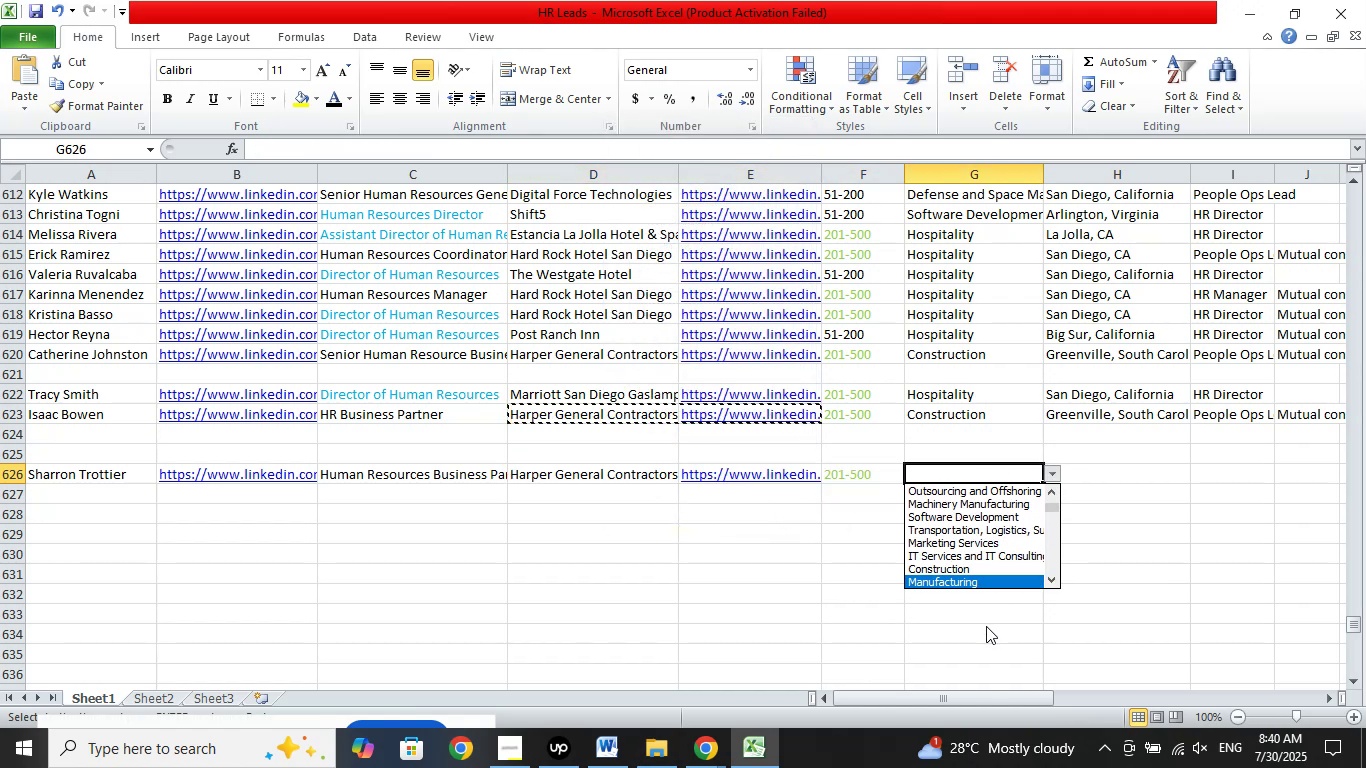 
key(ArrowDown)
 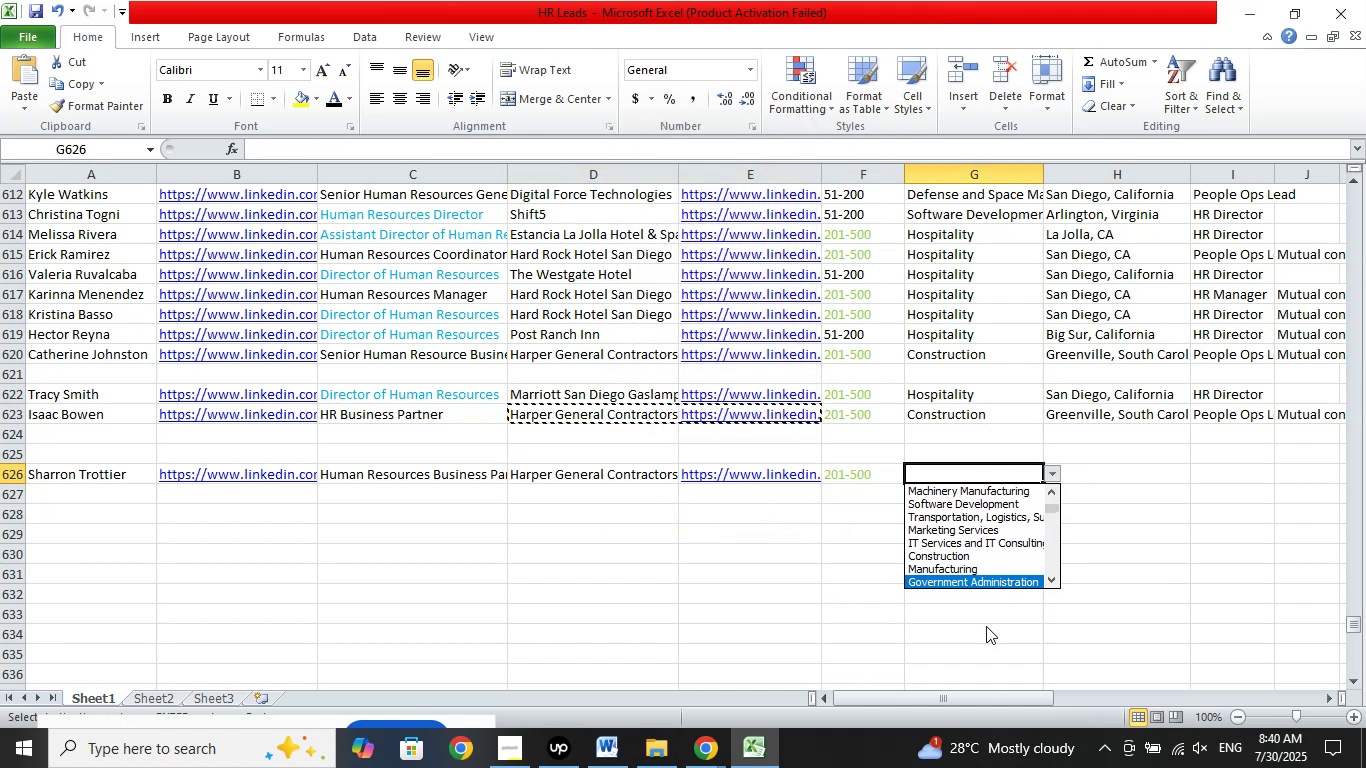 
key(ArrowUp)
 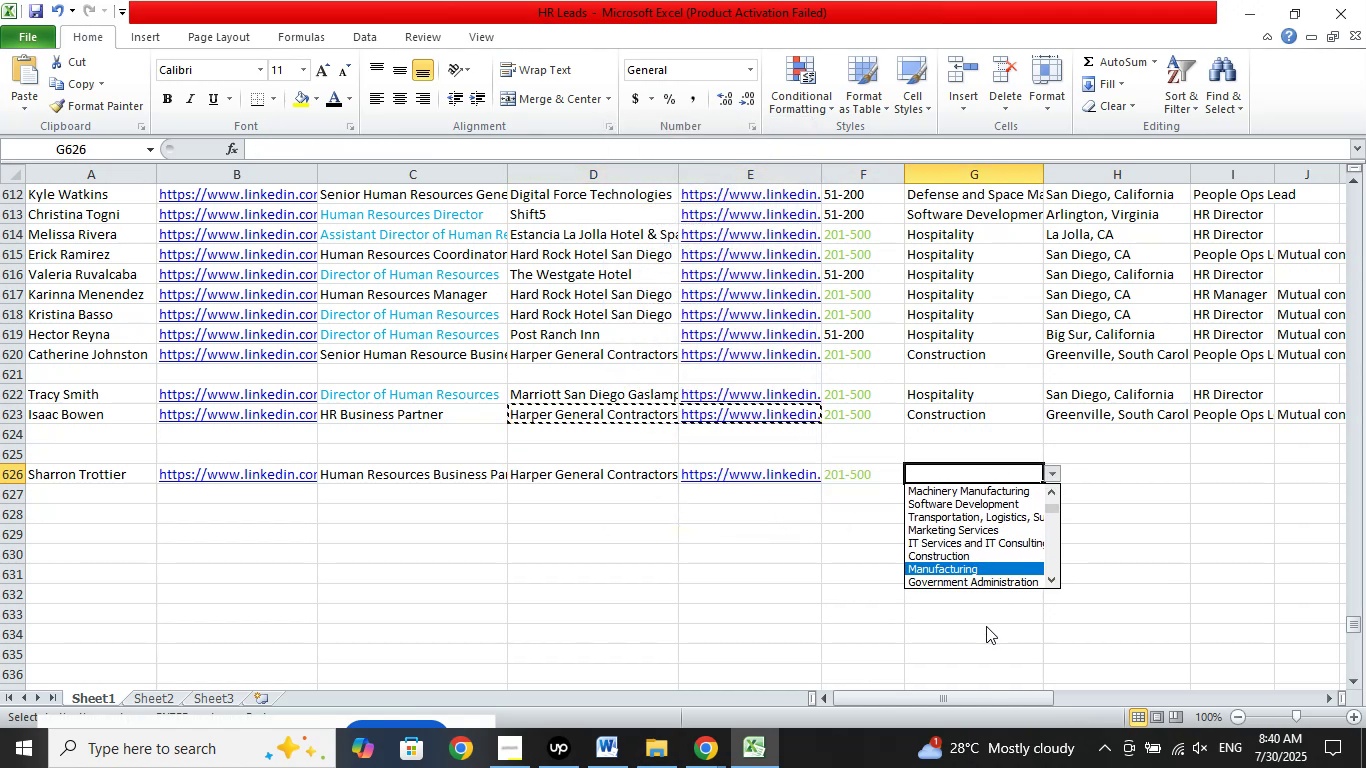 
key(ArrowUp)
 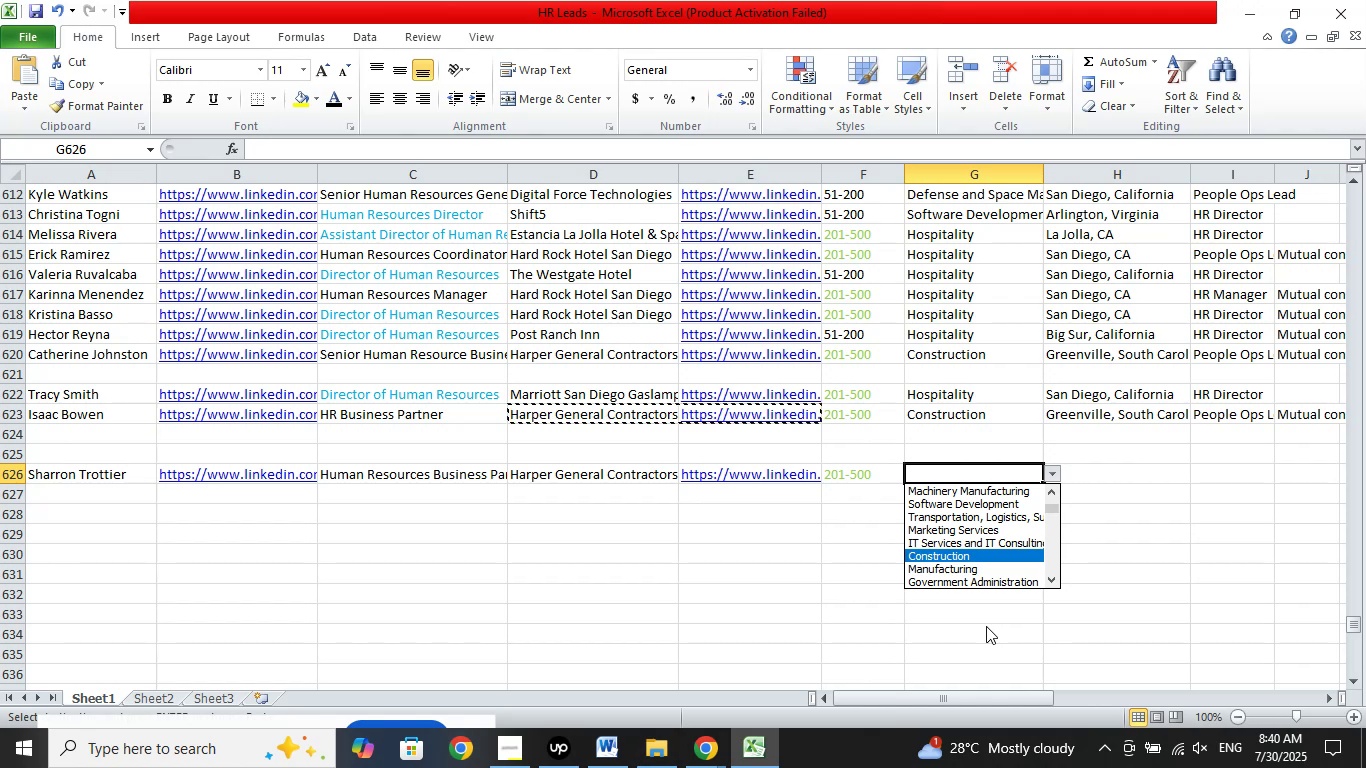 
key(Enter)
 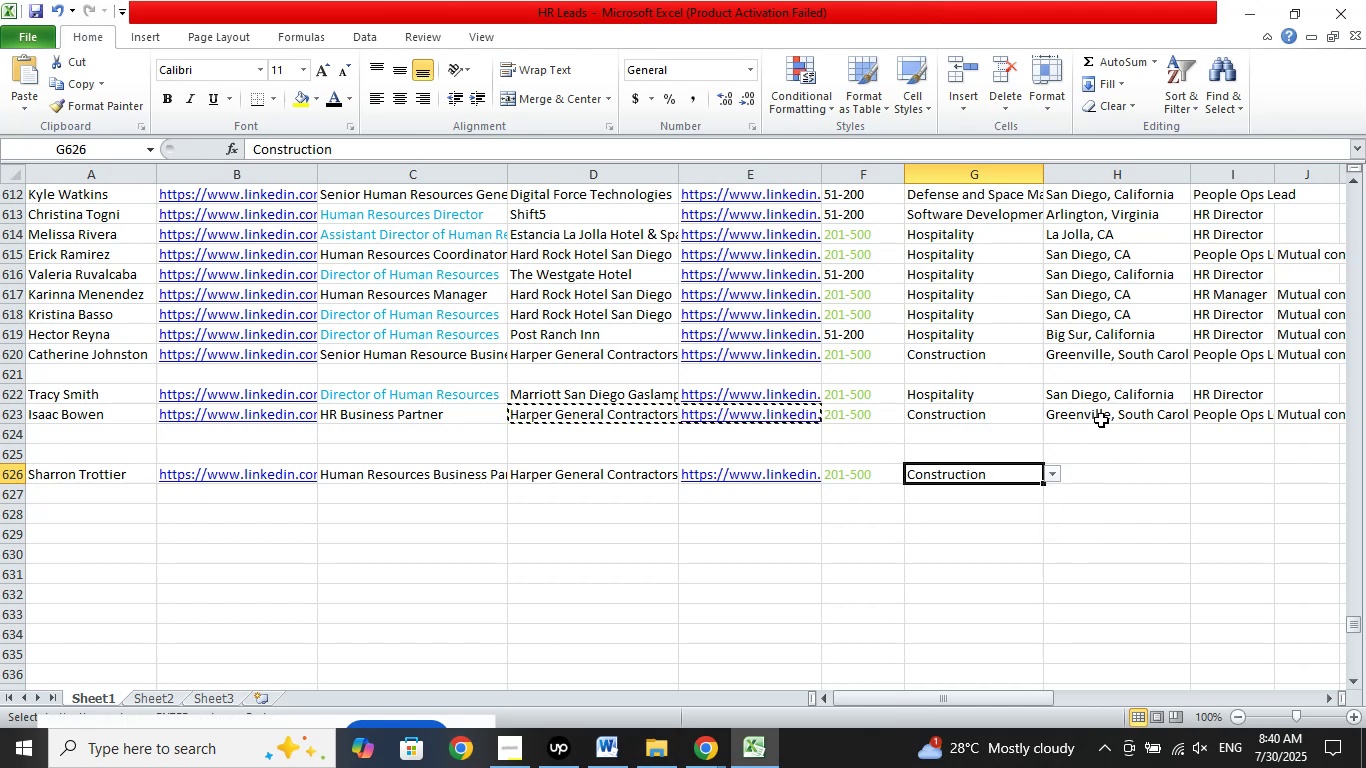 
right_click([1104, 392])
 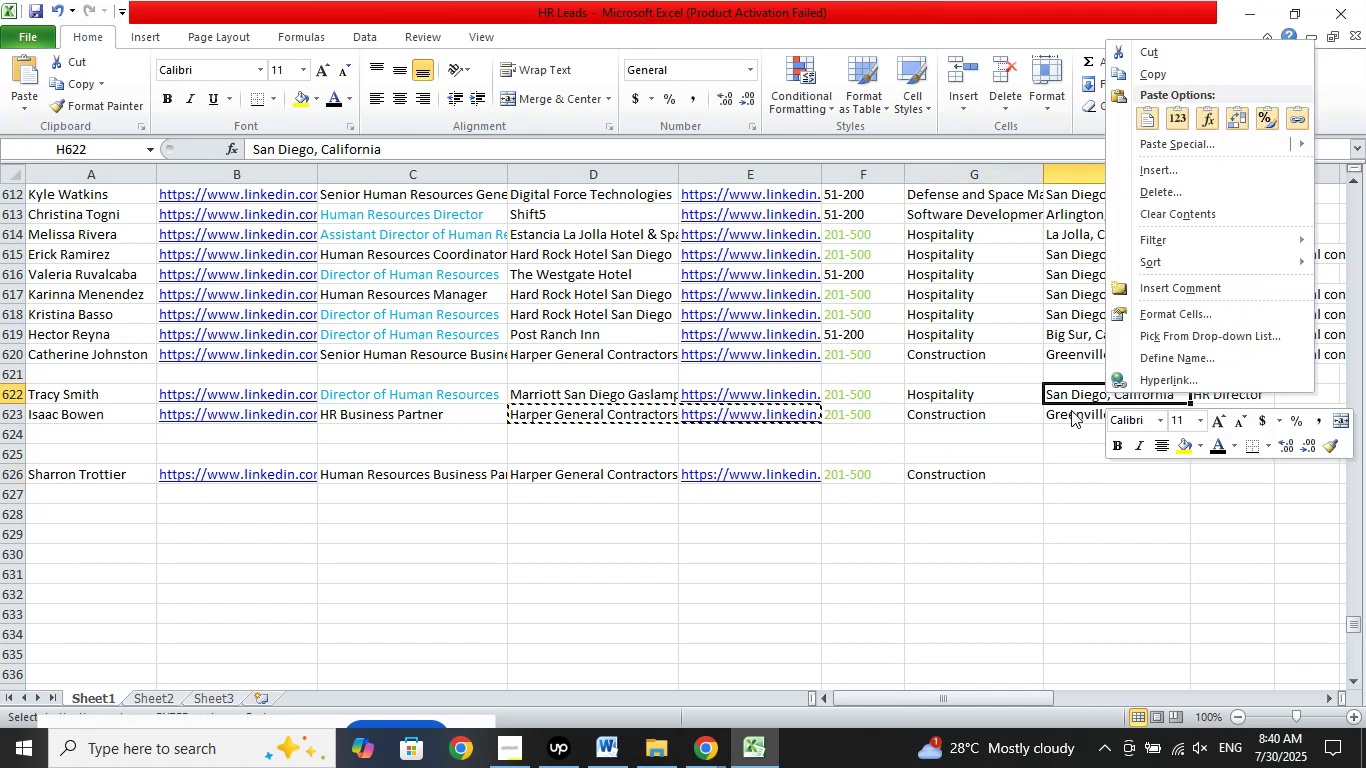 
right_click([1068, 412])
 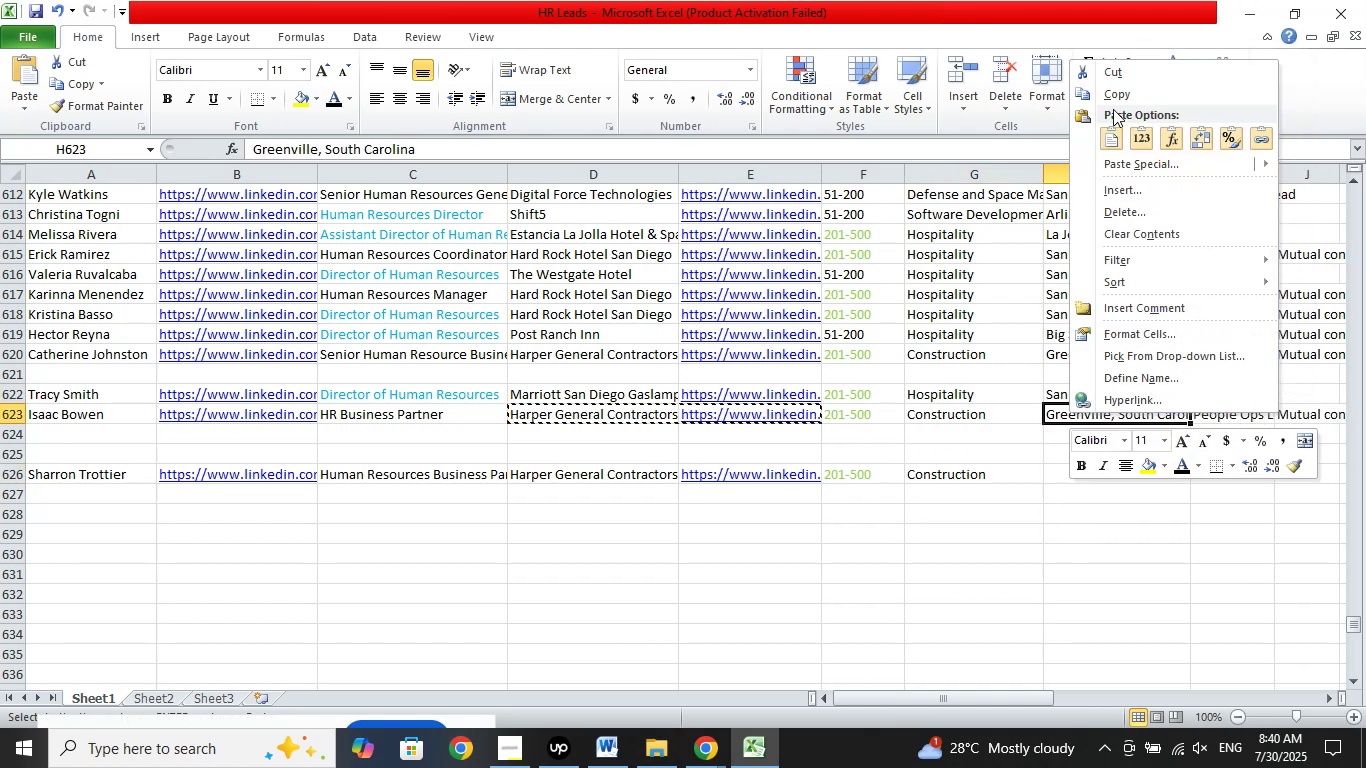 
left_click([1114, 95])
 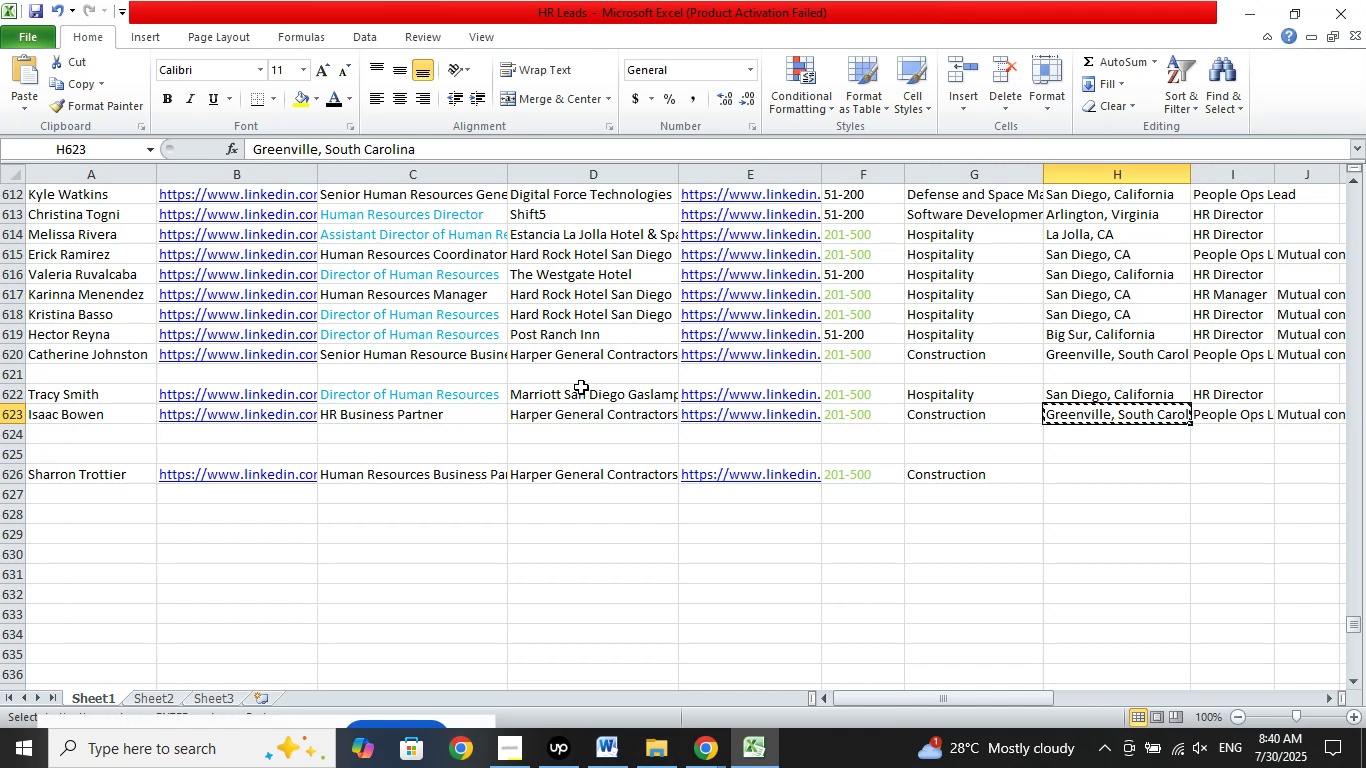 
wait(7.61)
 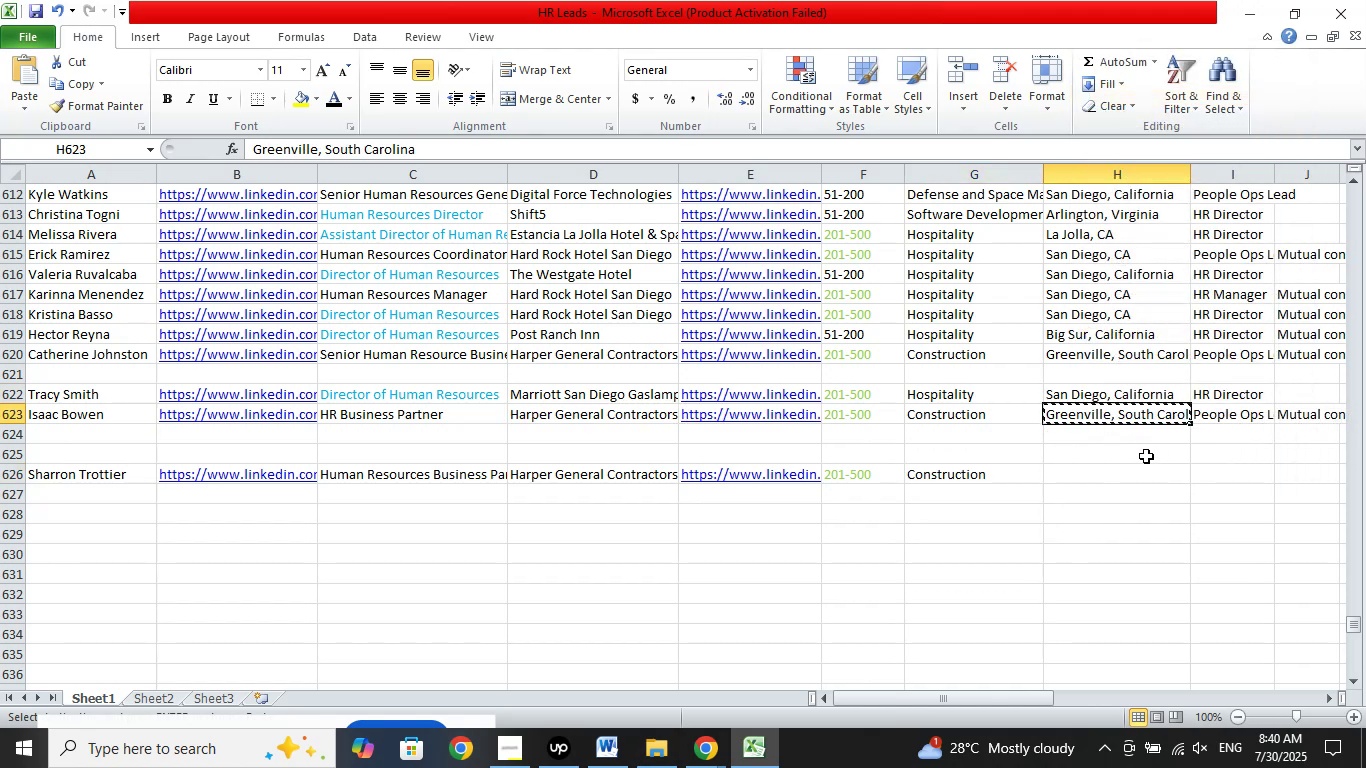 
right_click([1091, 473])
 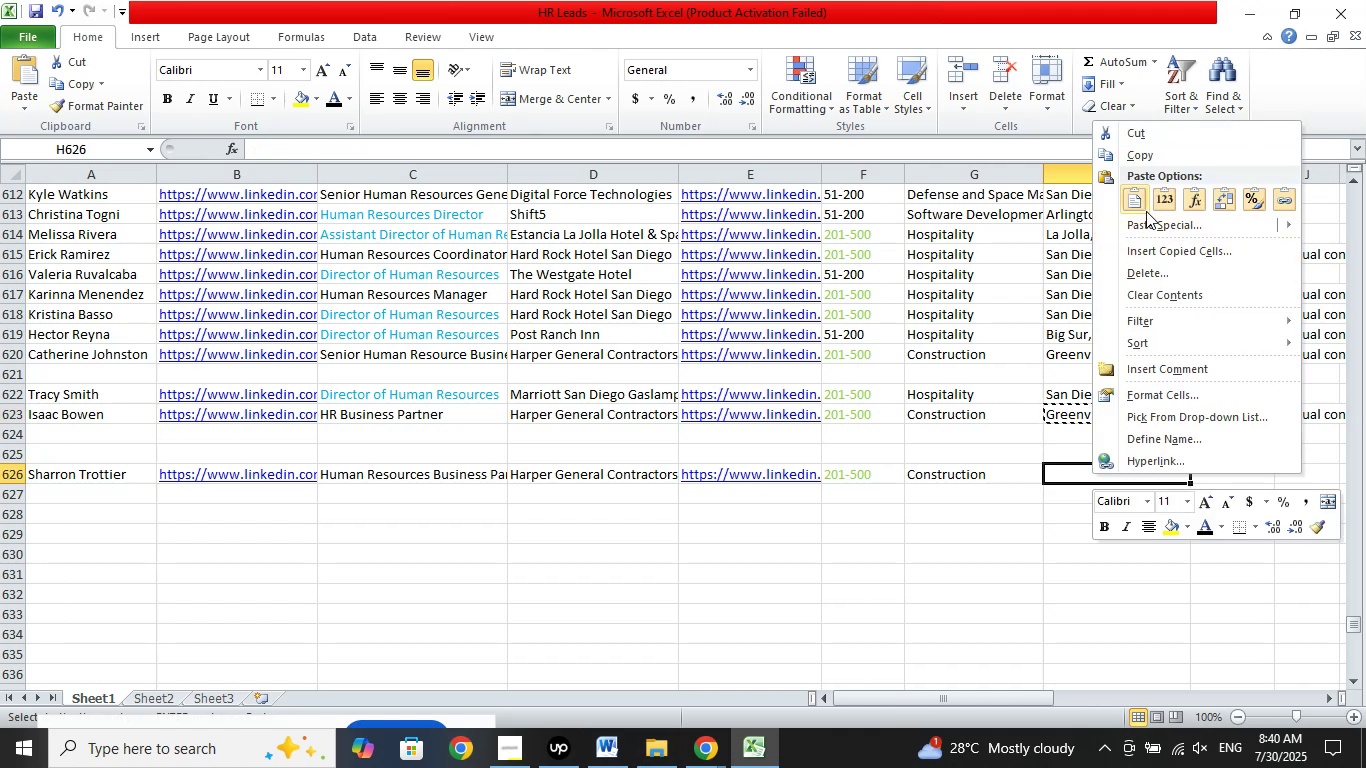 
left_click([1141, 203])
 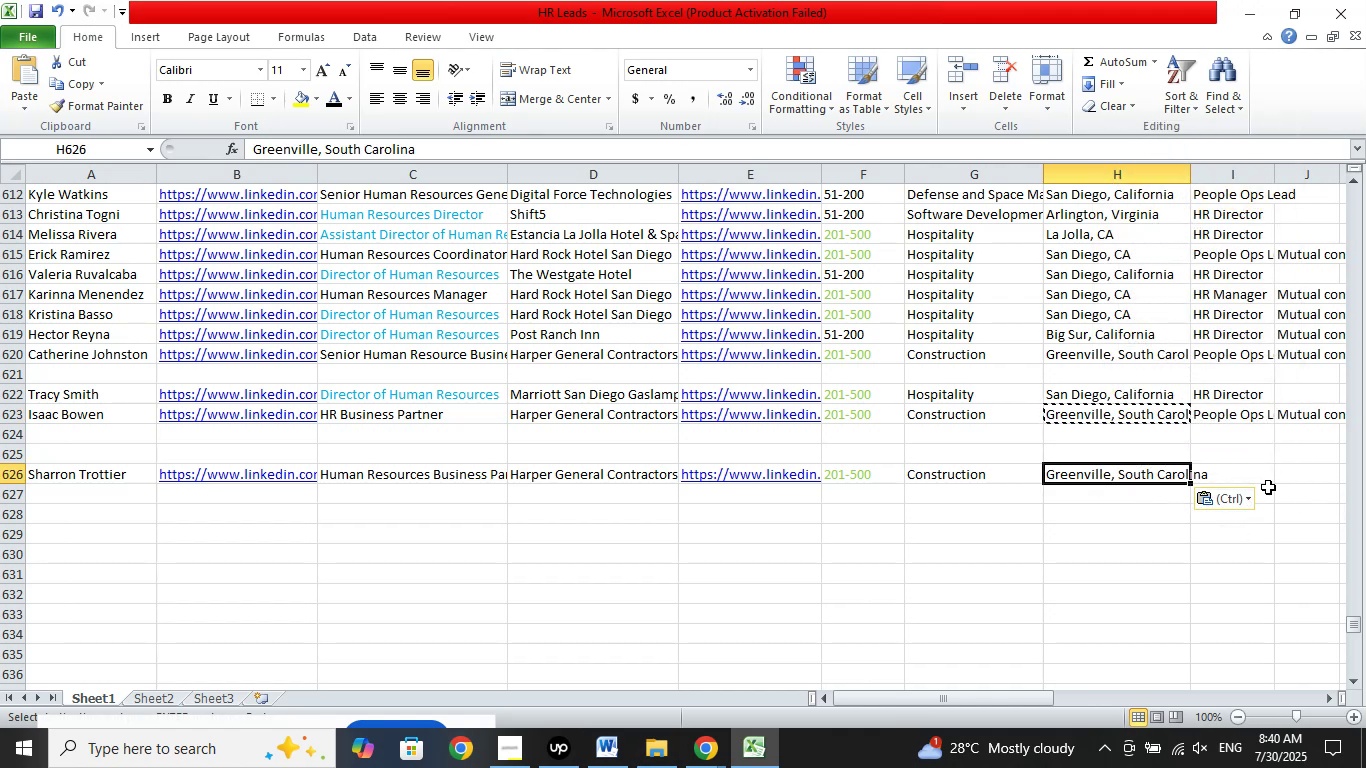 
left_click([1251, 475])
 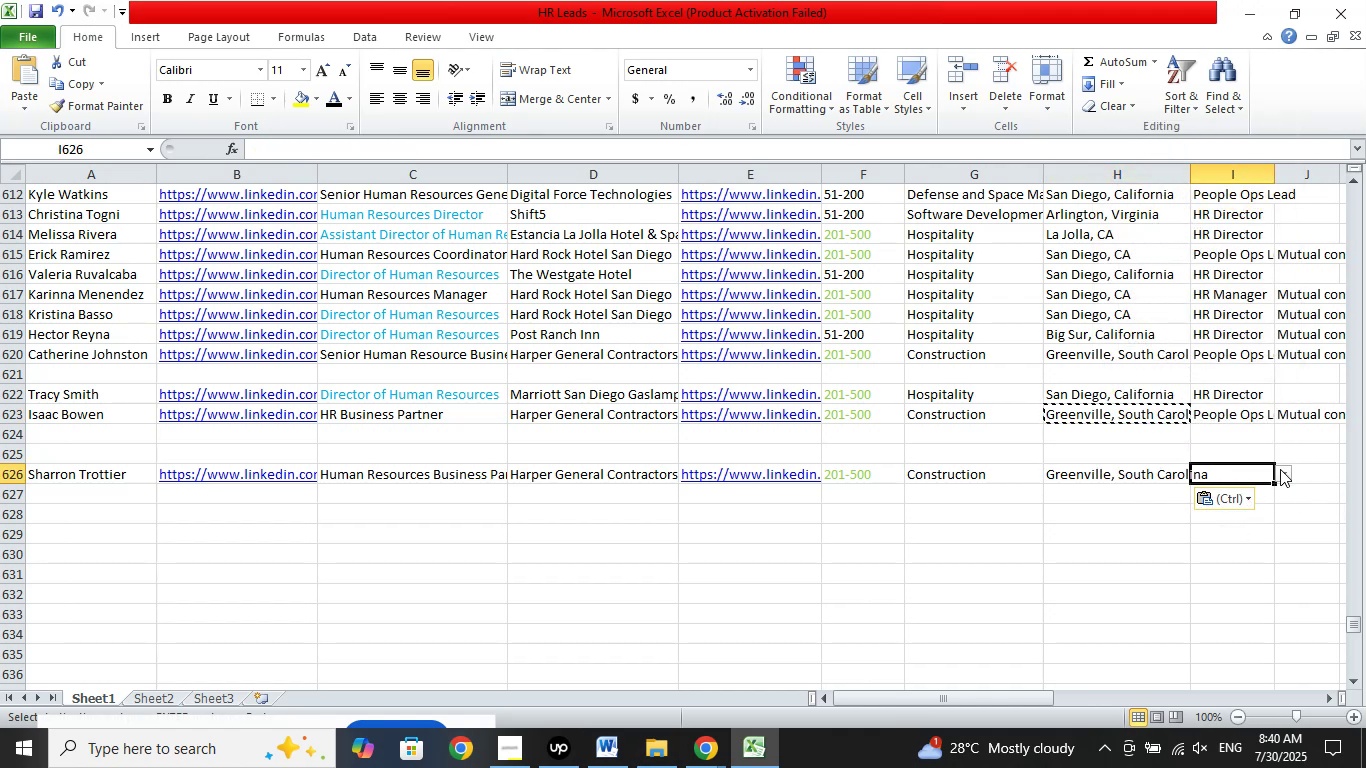 
left_click([1281, 470])
 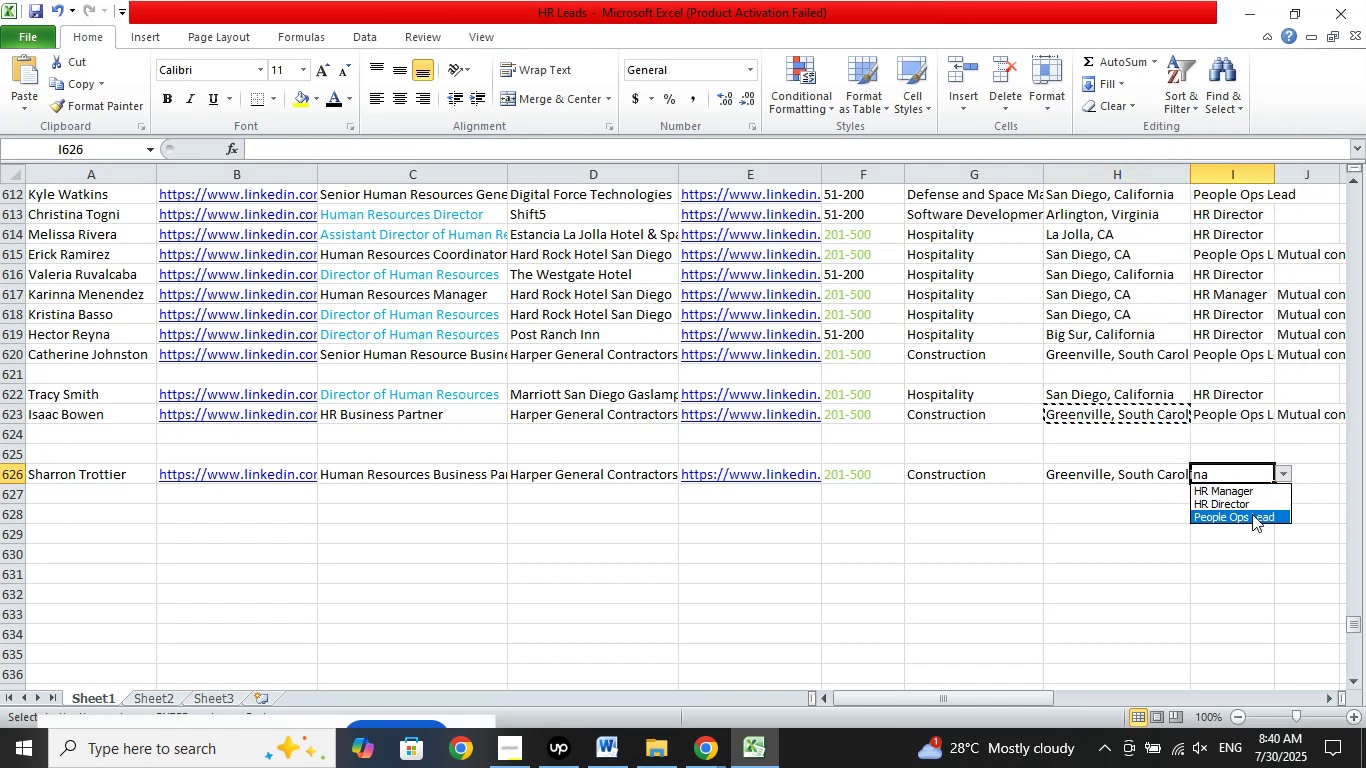 
left_click([1251, 516])
 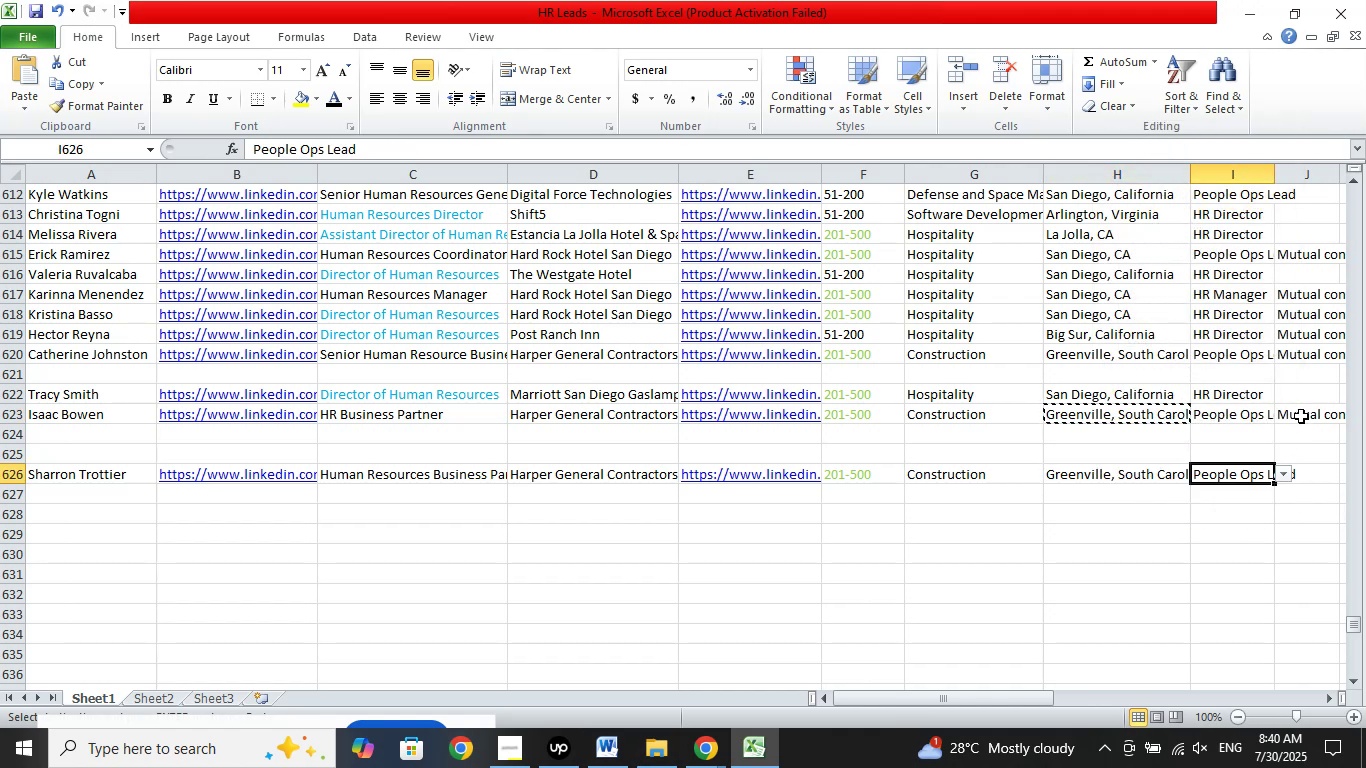 
left_click([1303, 410])
 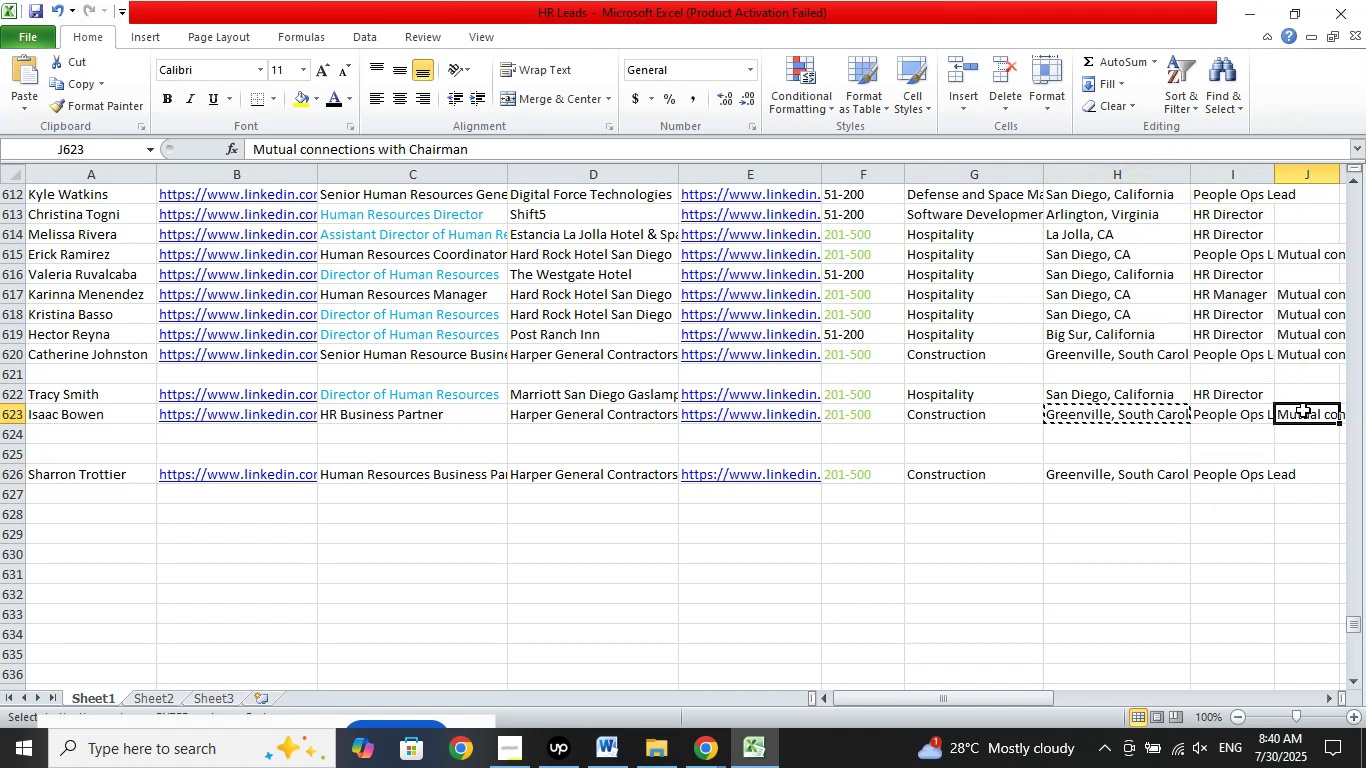 
right_click([1303, 410])
 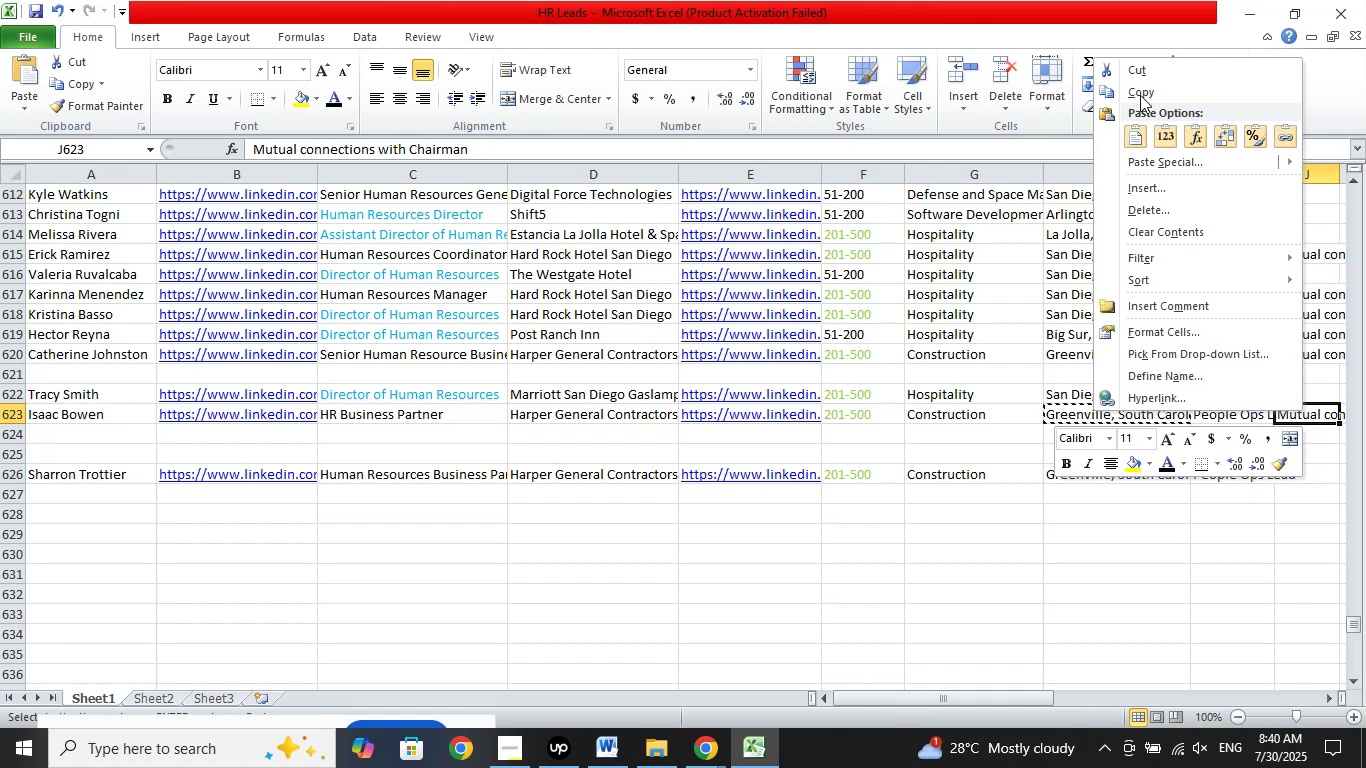 
left_click([1140, 90])
 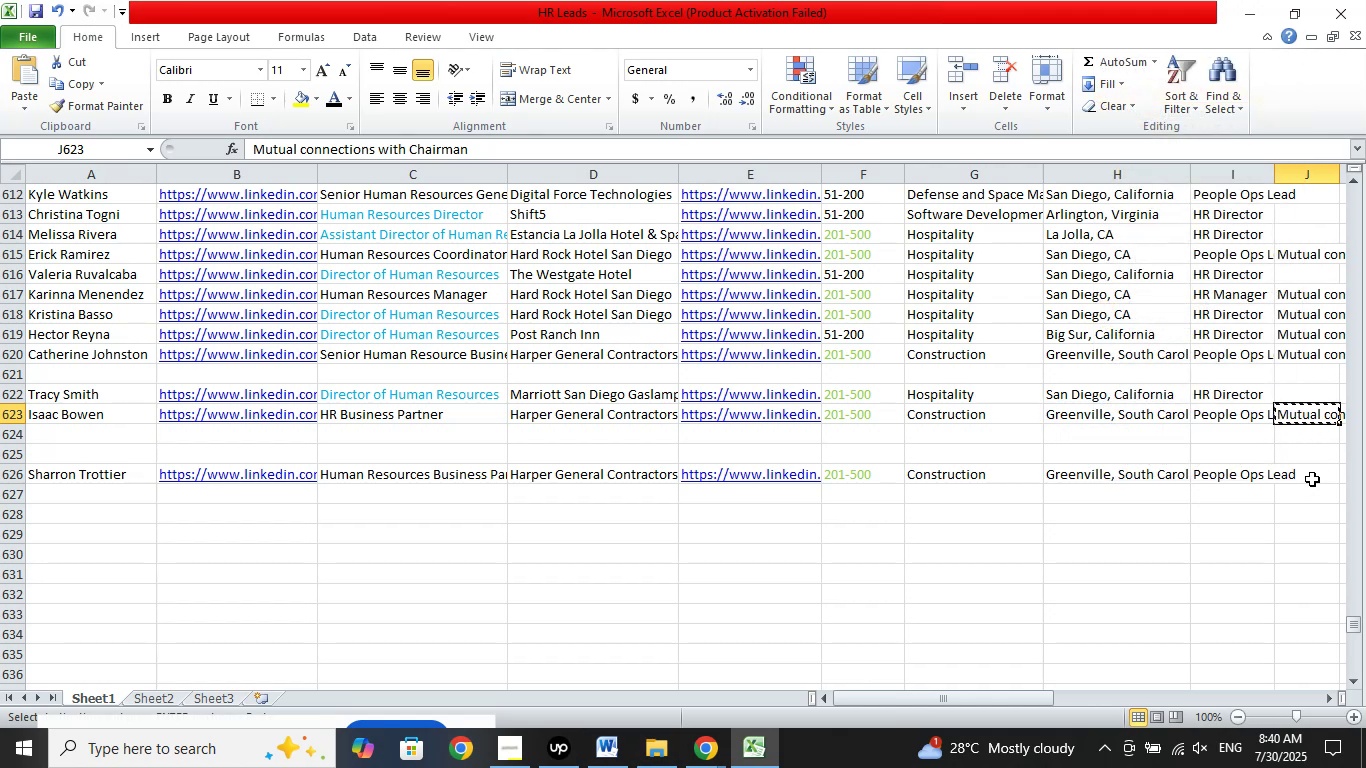 
right_click([1311, 478])
 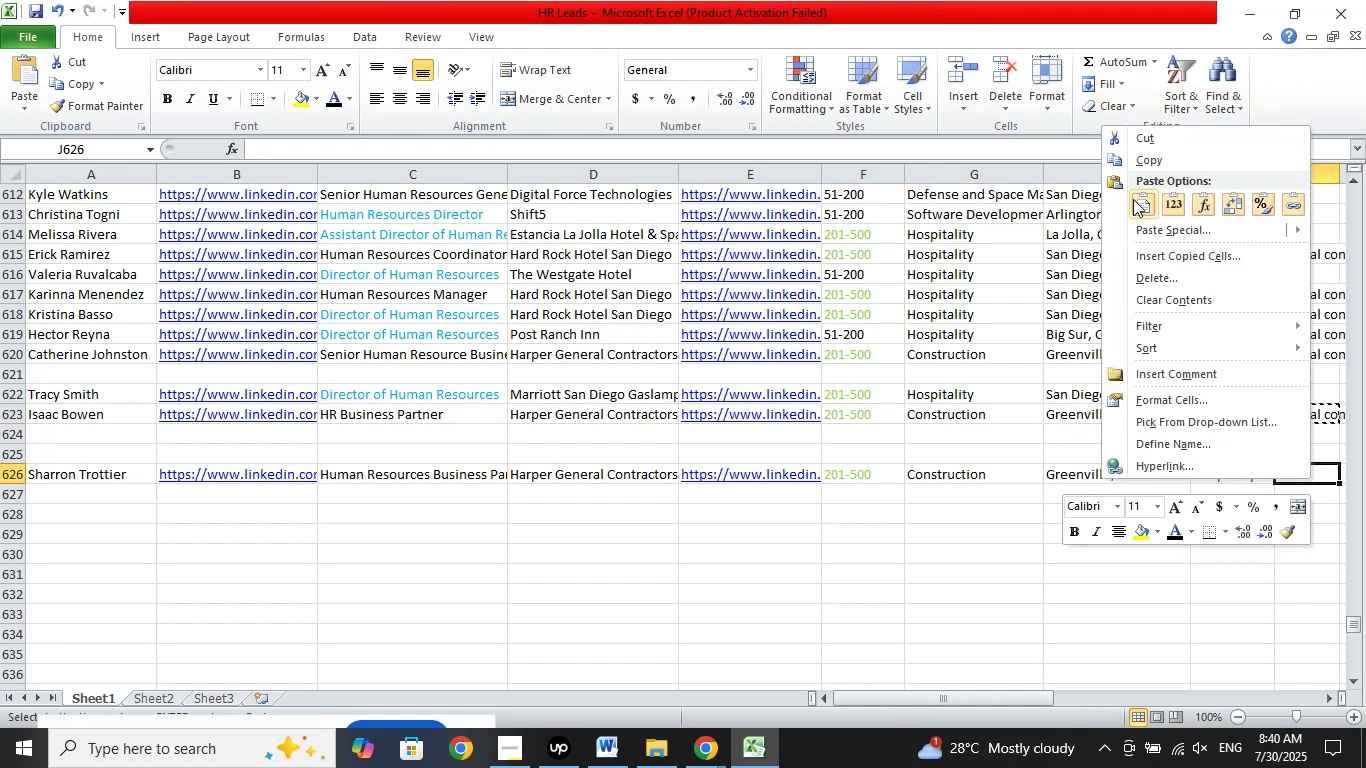 
left_click([1133, 199])
 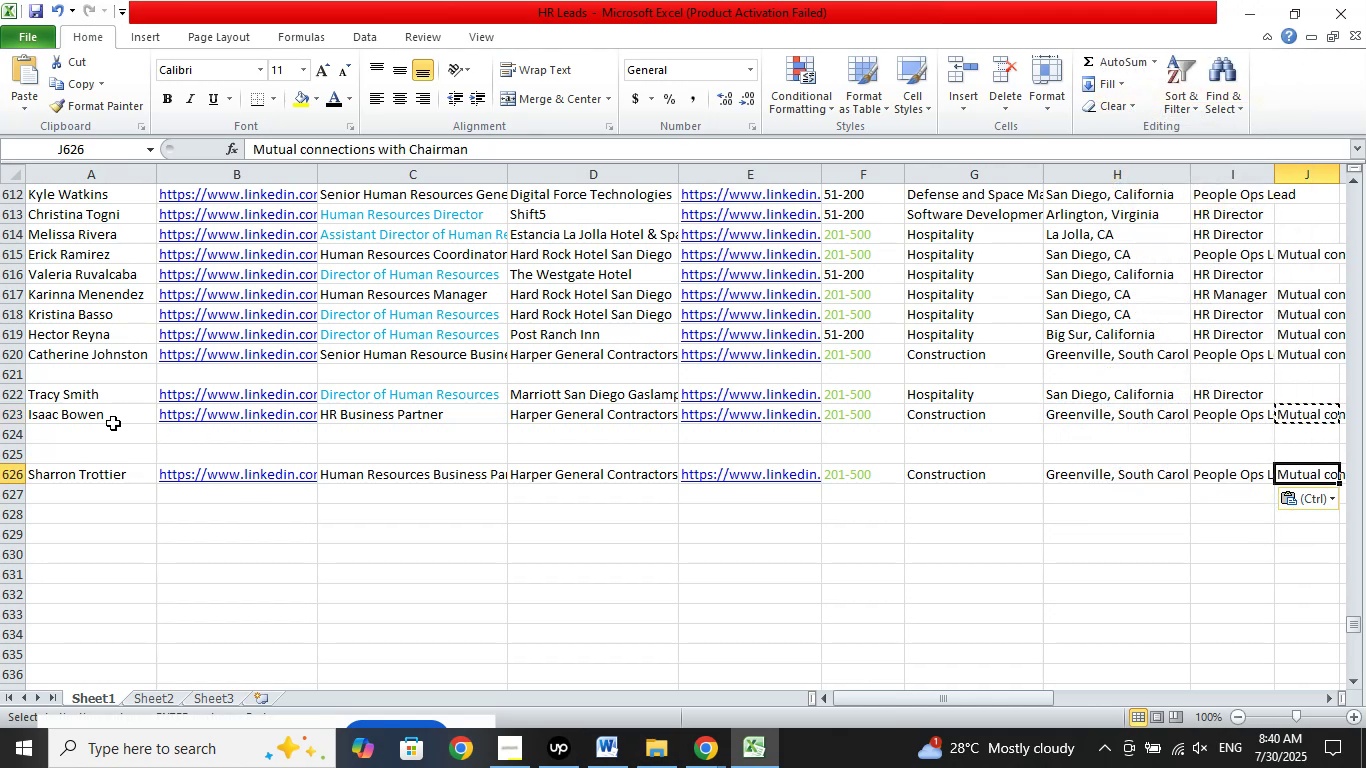 
left_click([95, 370])
 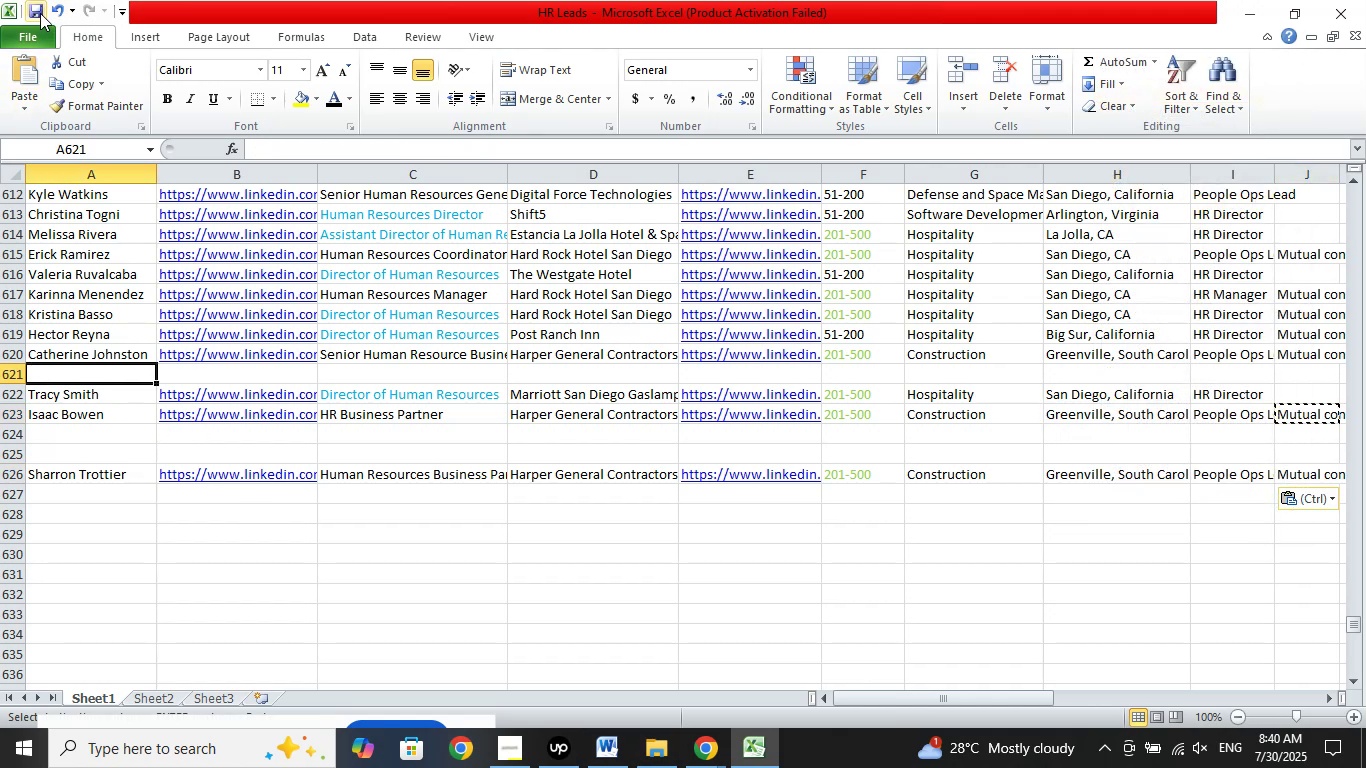 
left_click([37, 11])
 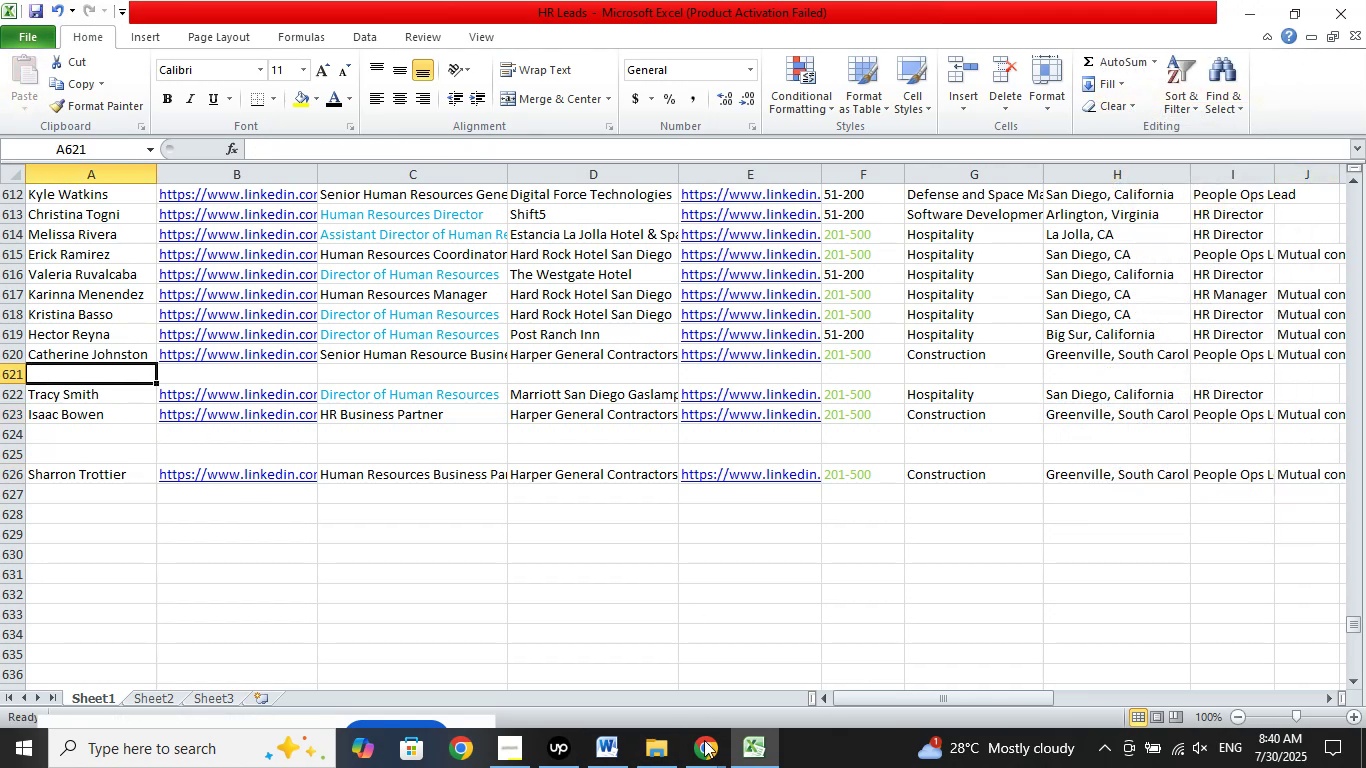 
left_click([704, 747])
 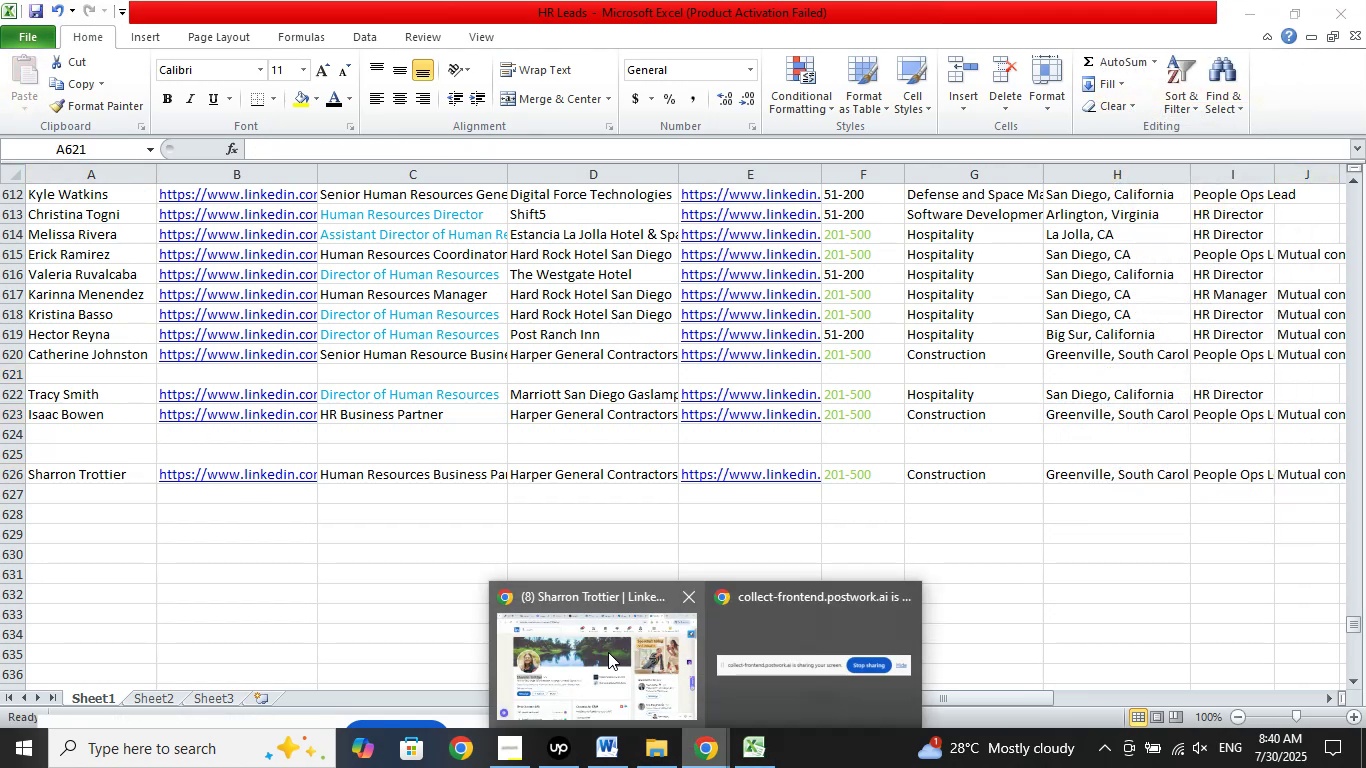 
left_click([608, 652])
 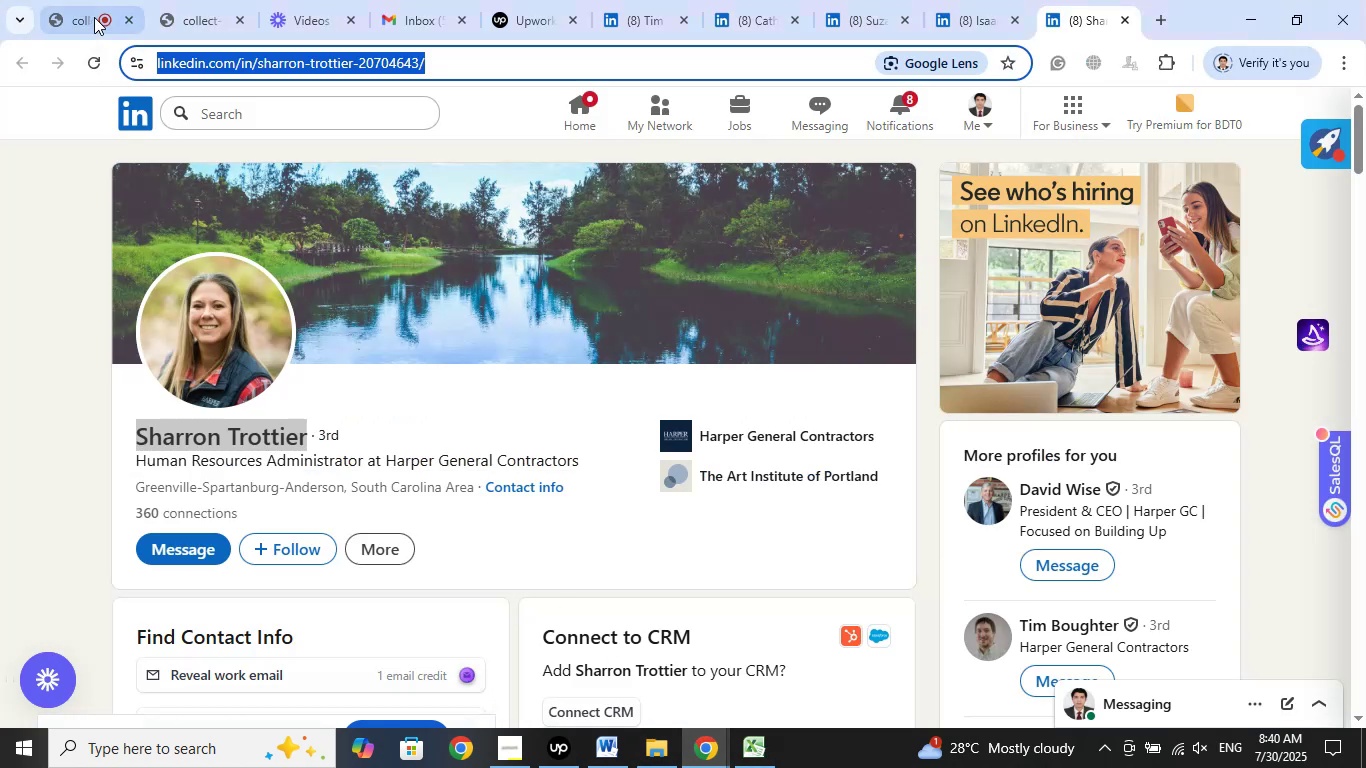 
left_click([94, 9])
 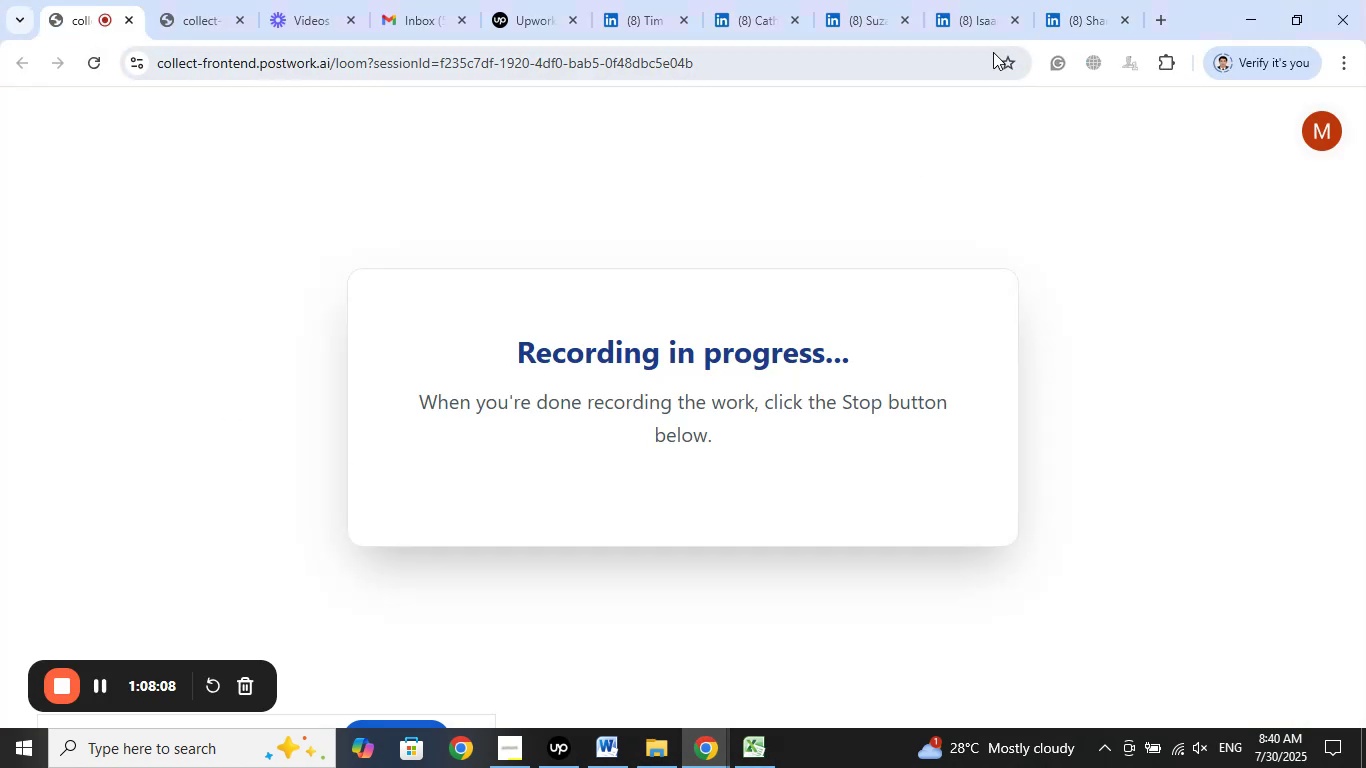 
left_click([1078, 16])
 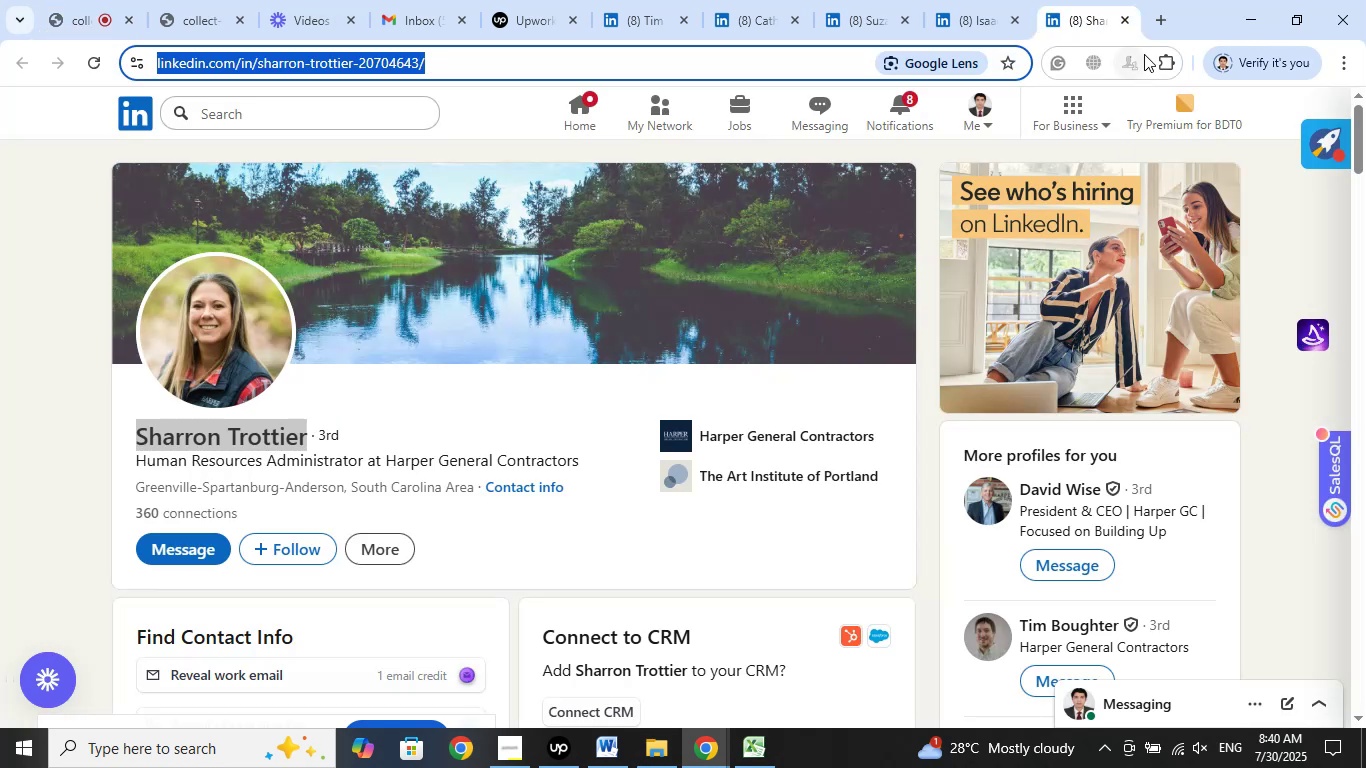 
scroll: coordinate [1163, 366], scroll_direction: down, amount: 2.0
 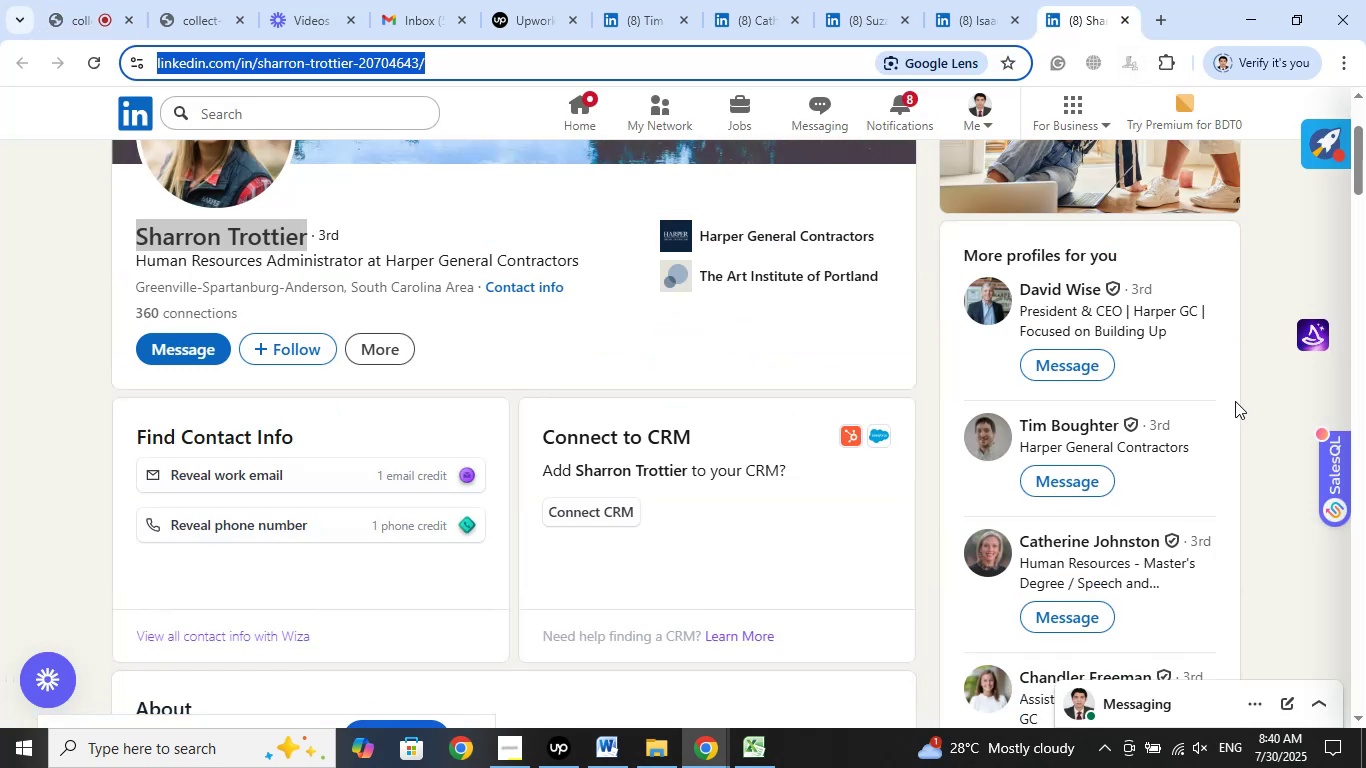 
wait(6.49)
 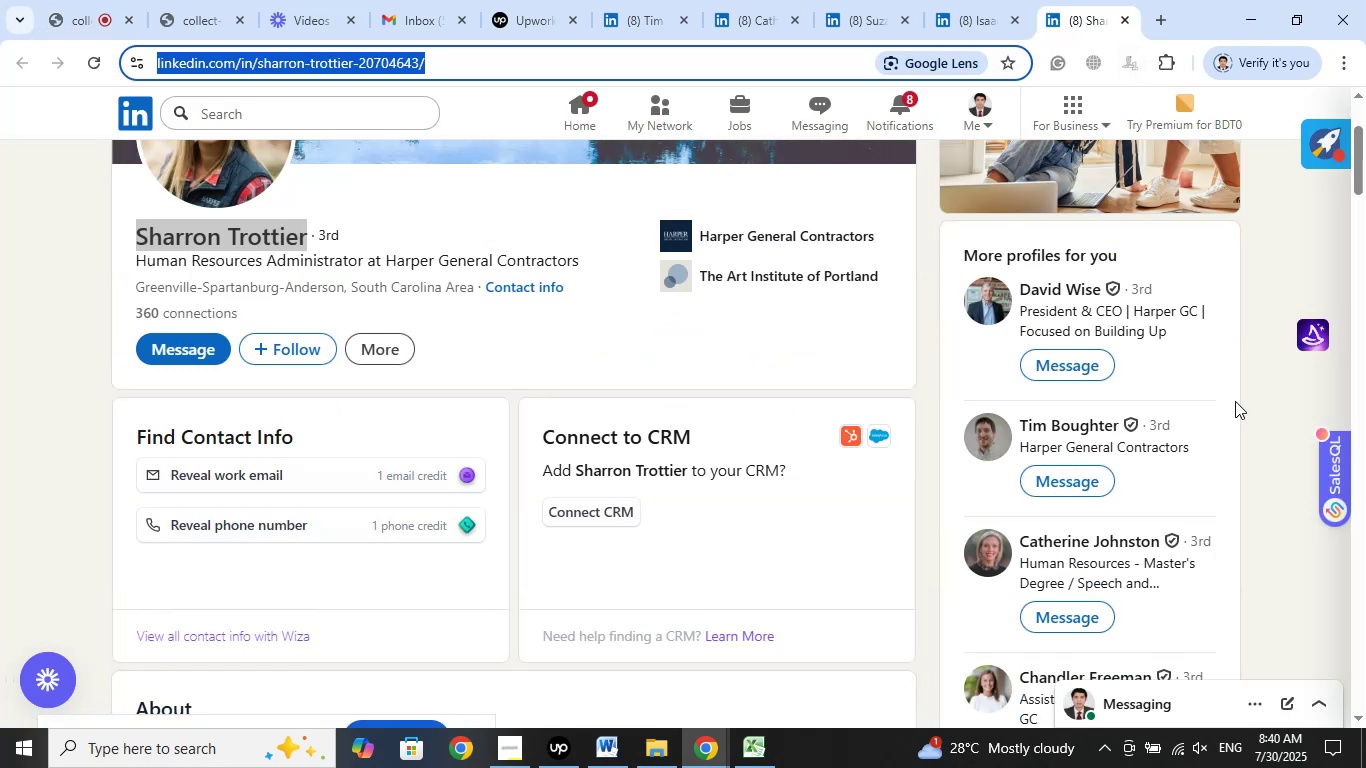 
right_click([1088, 422])
 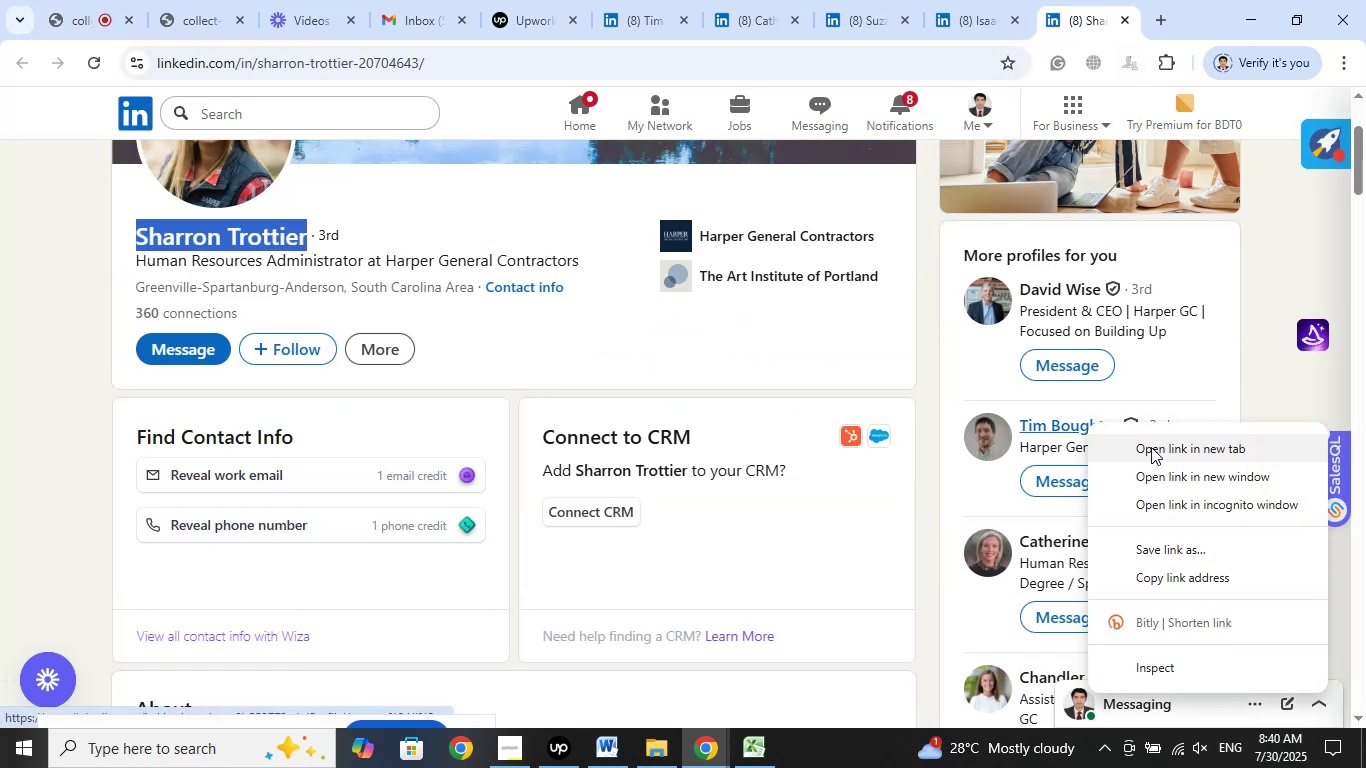 
left_click([1151, 447])
 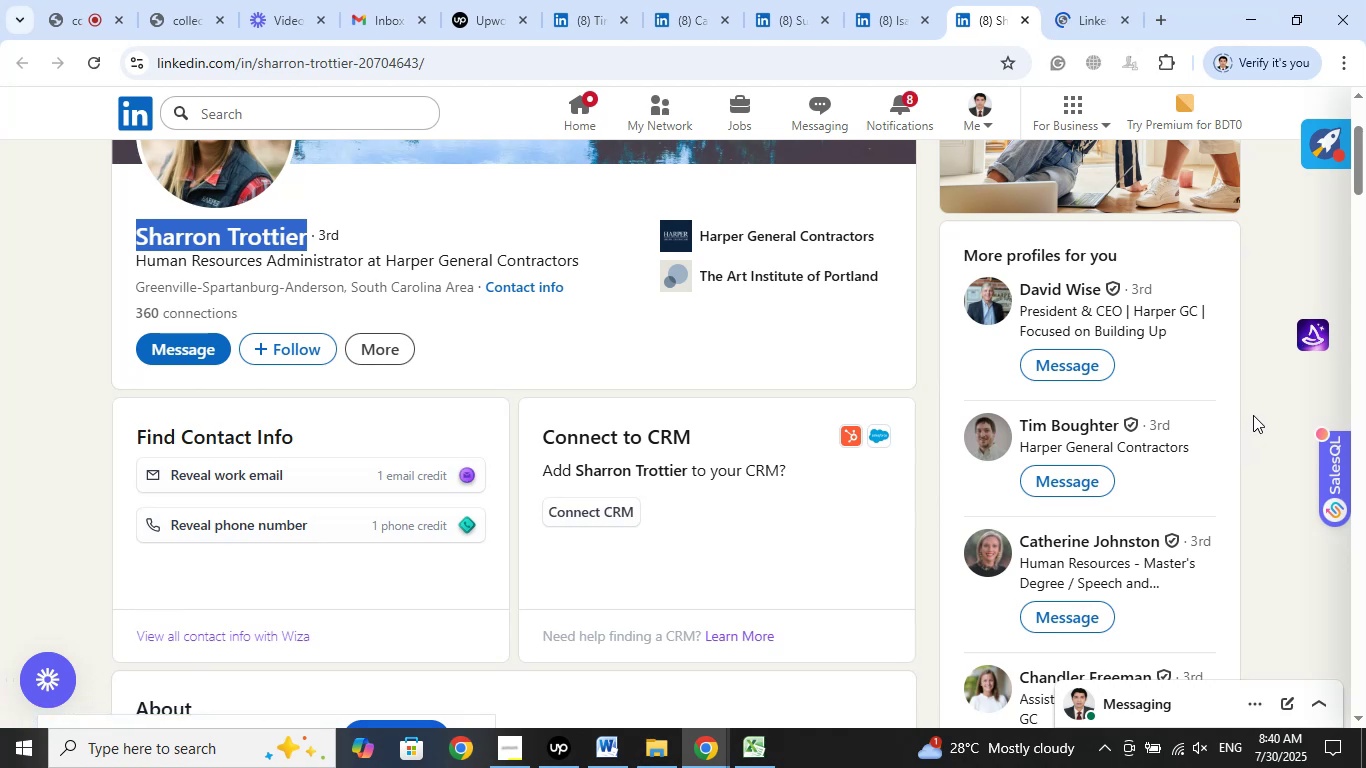 
right_click([1046, 290])
 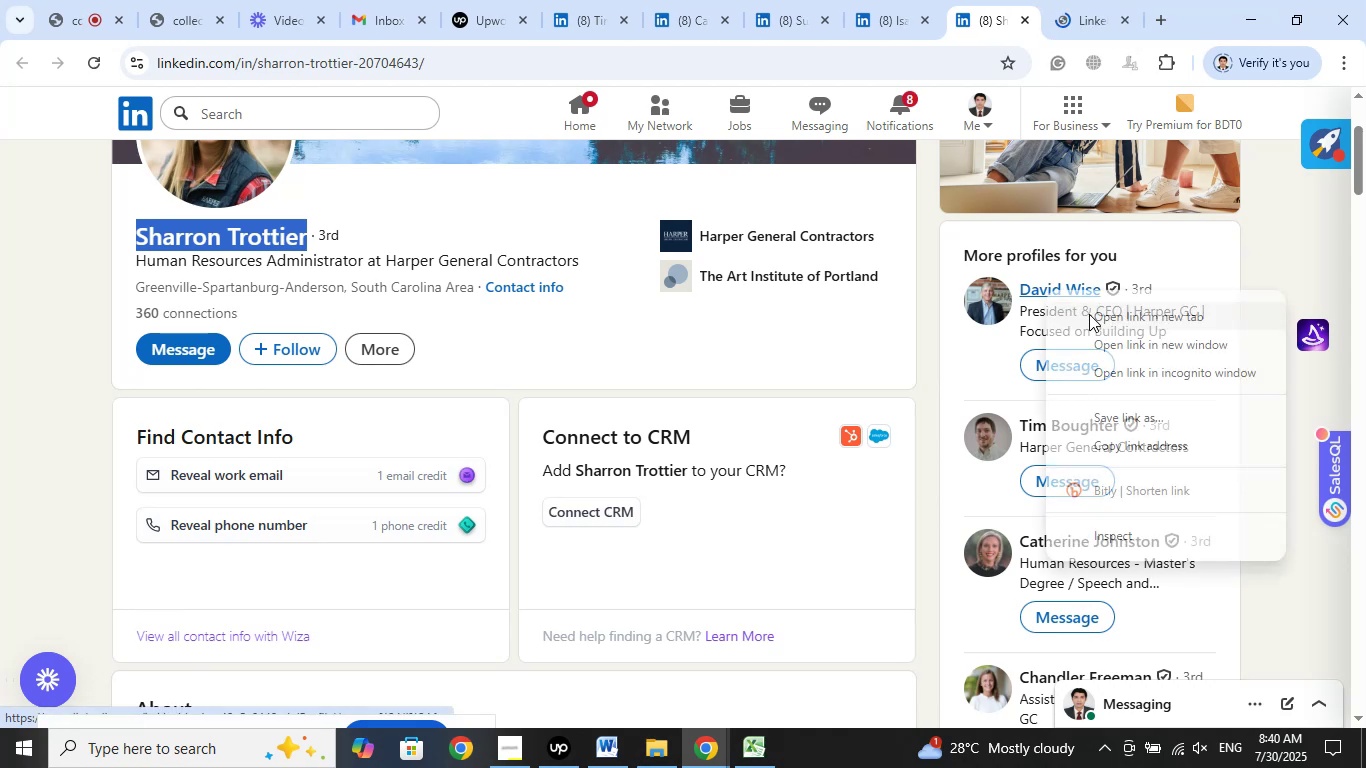 
left_click([1089, 314])
 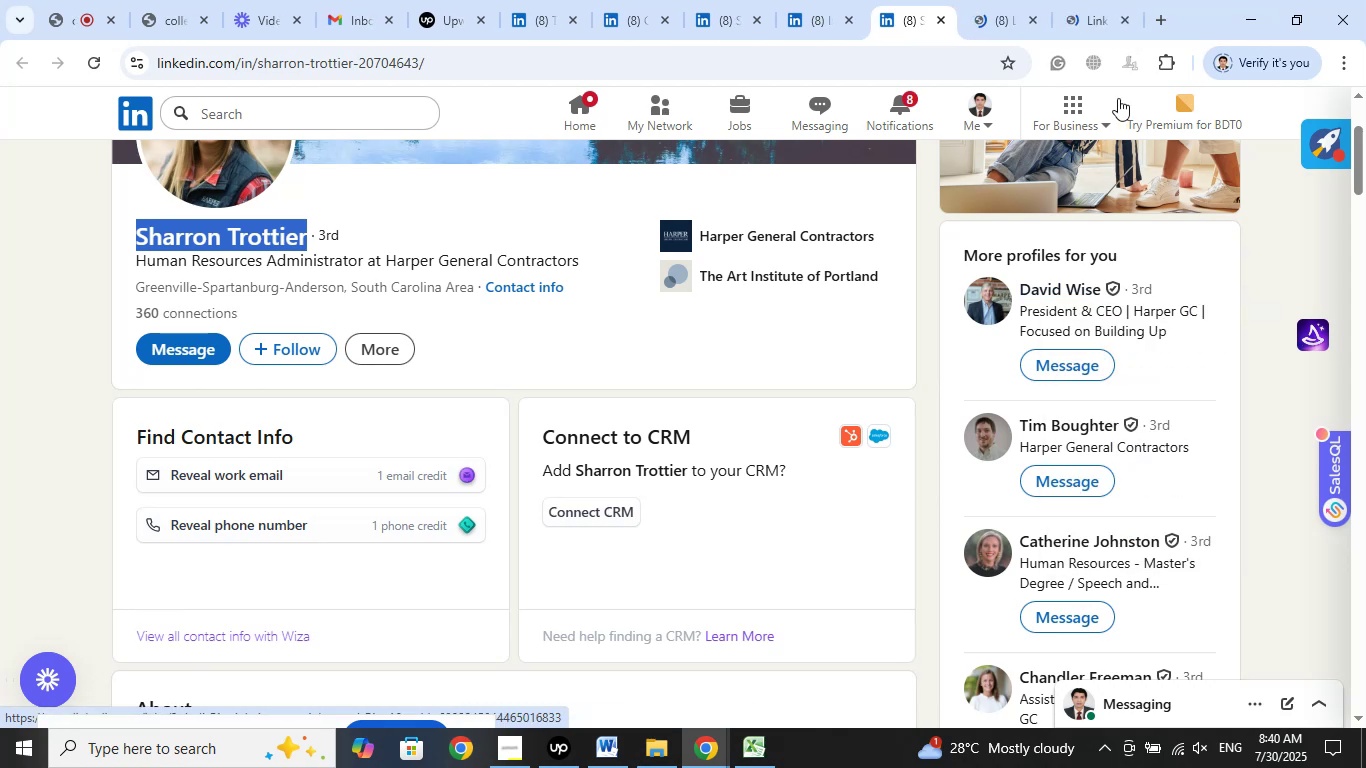 
left_click([1093, 0])
 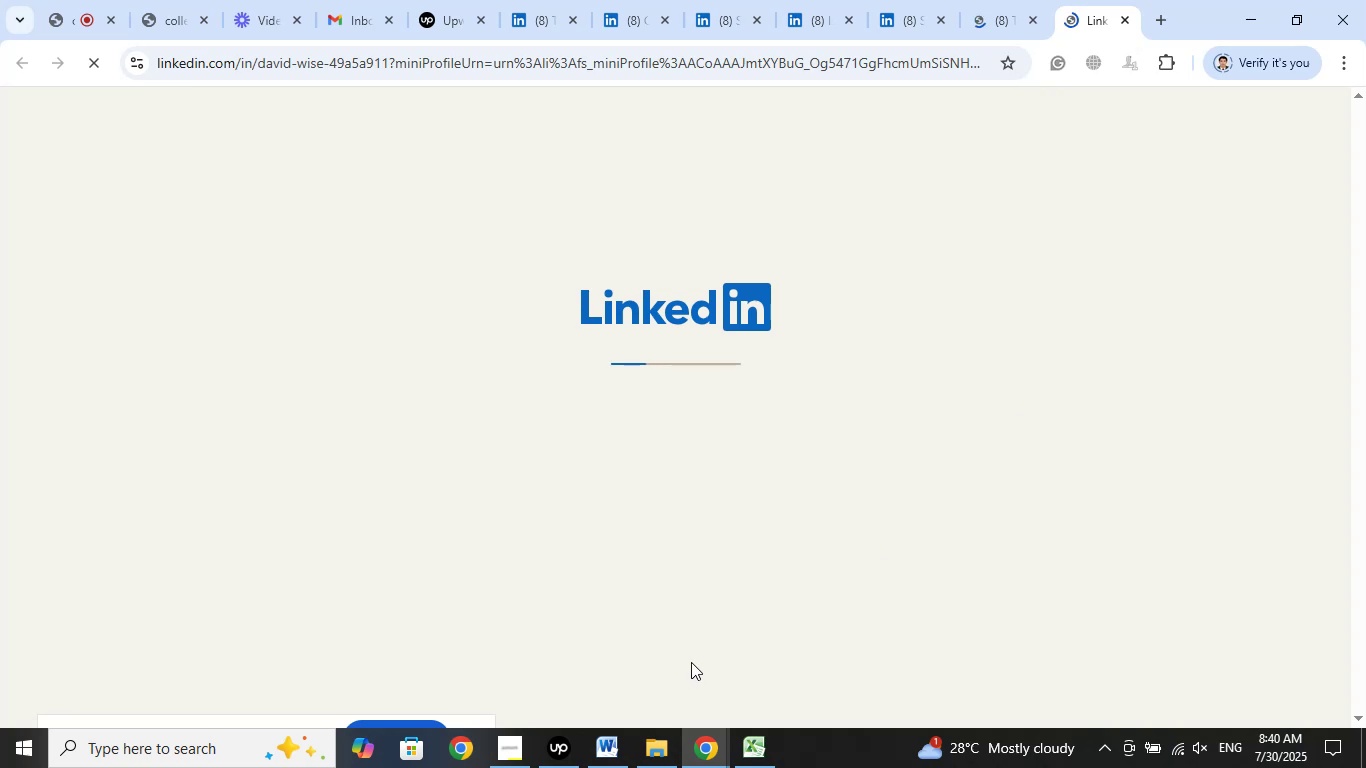 
left_click([766, 760])
 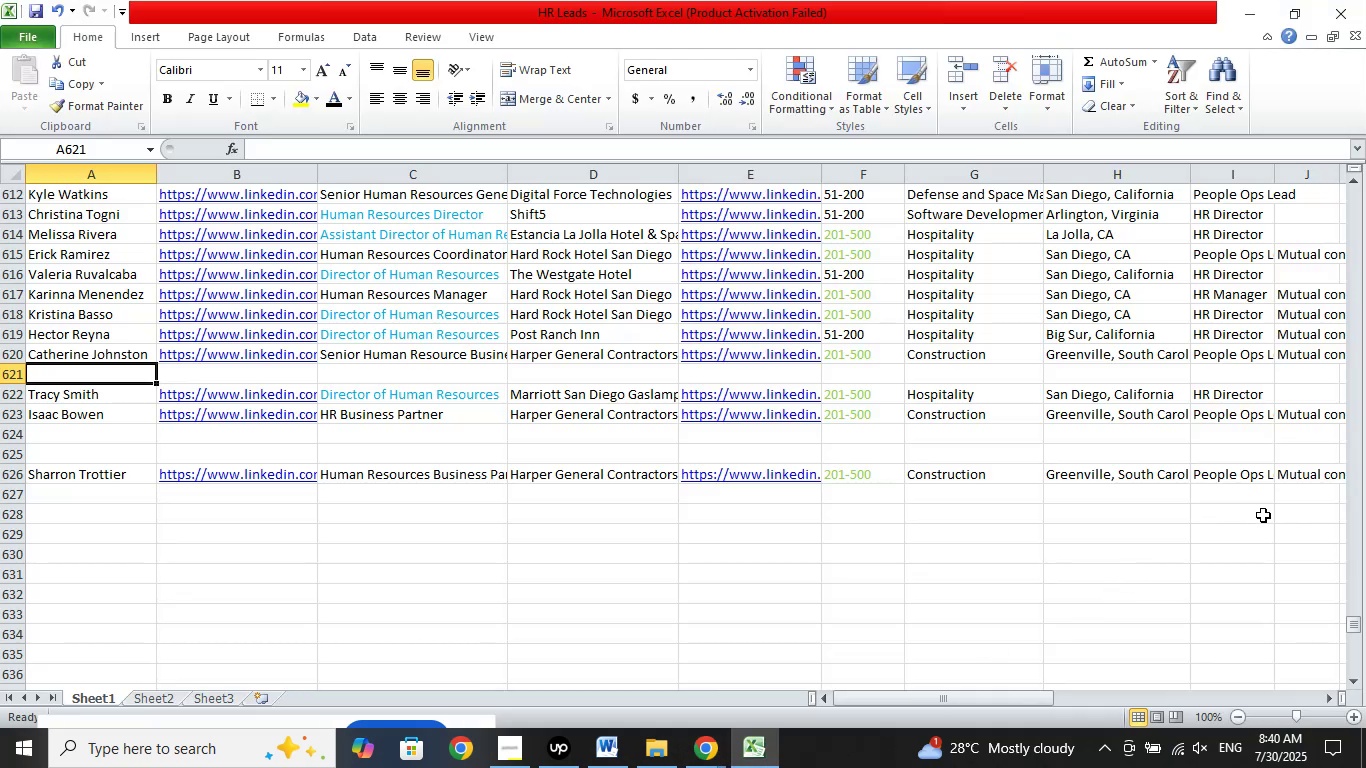 
left_click([1295, 470])
 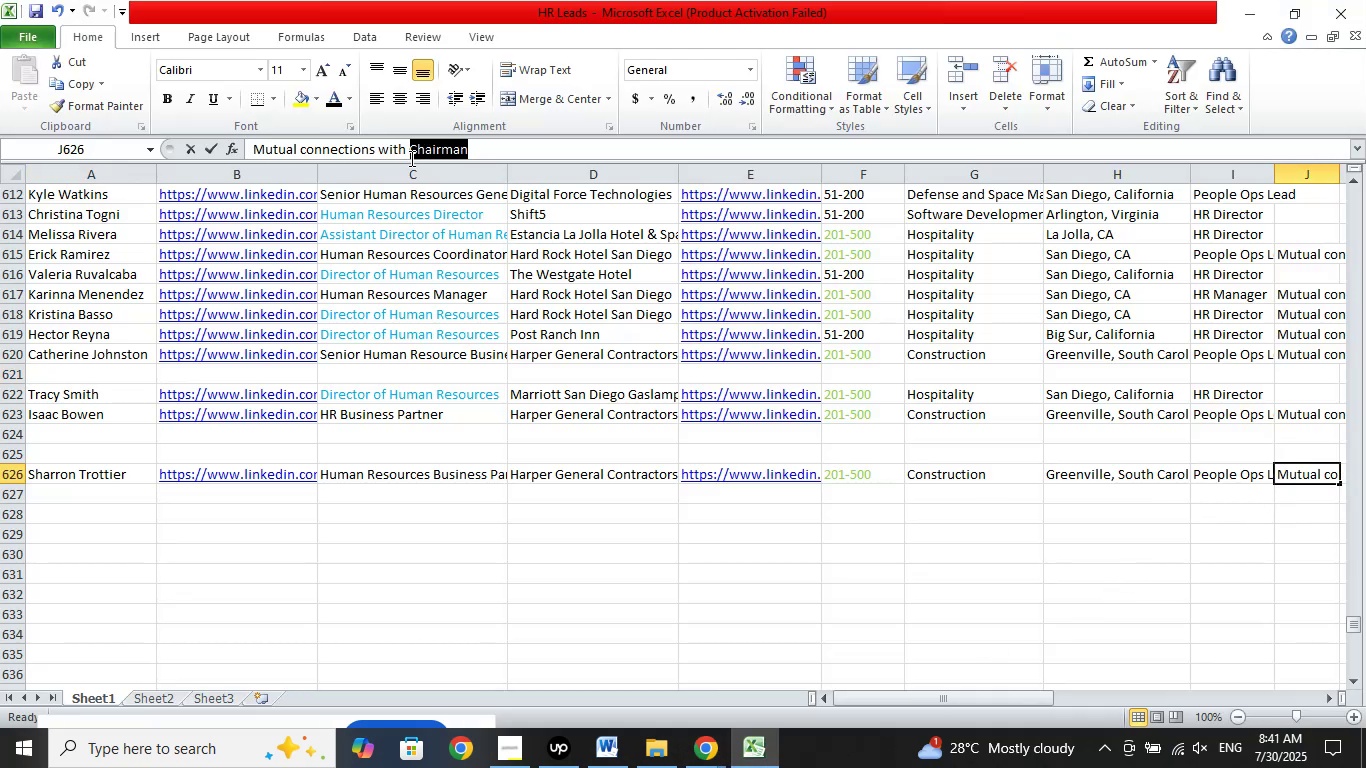 
key(Unknown)
 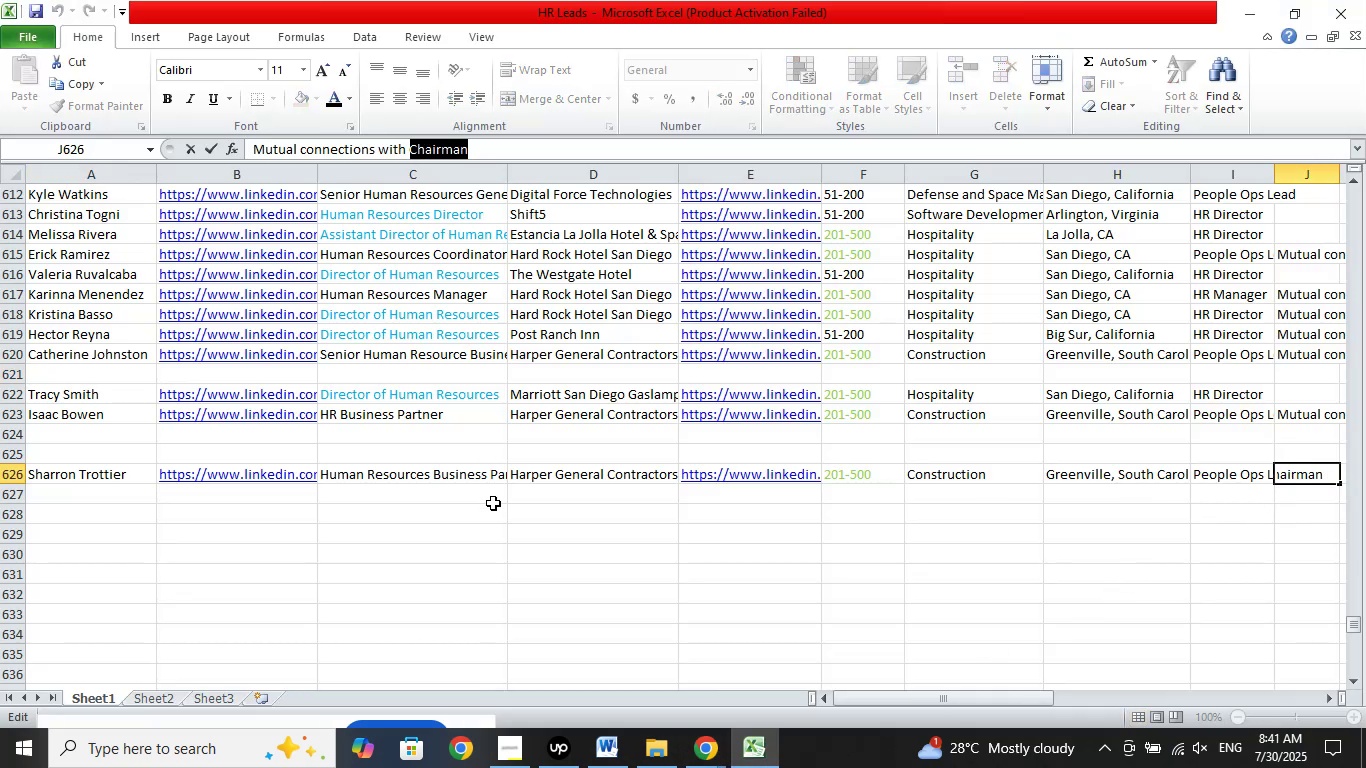 
type(President & CEO)
 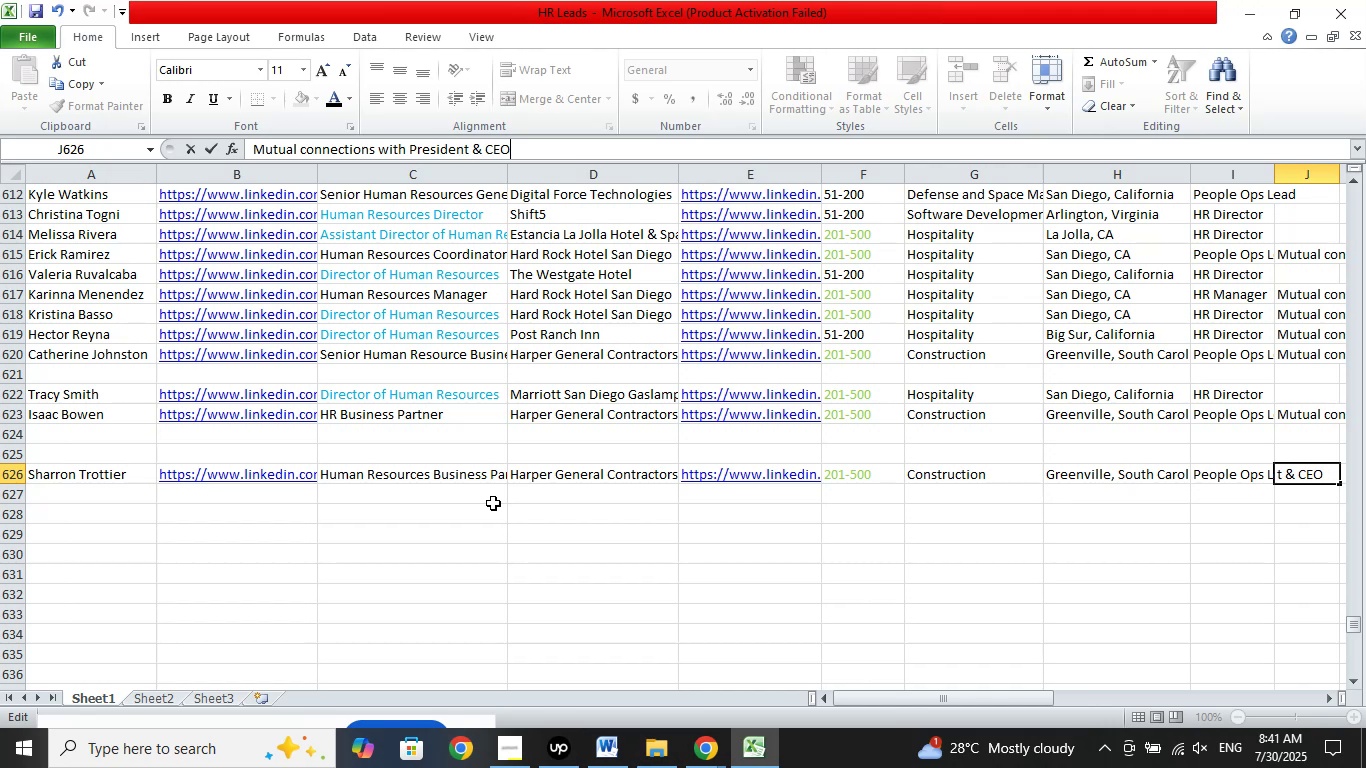 
left_click([940, 574])
 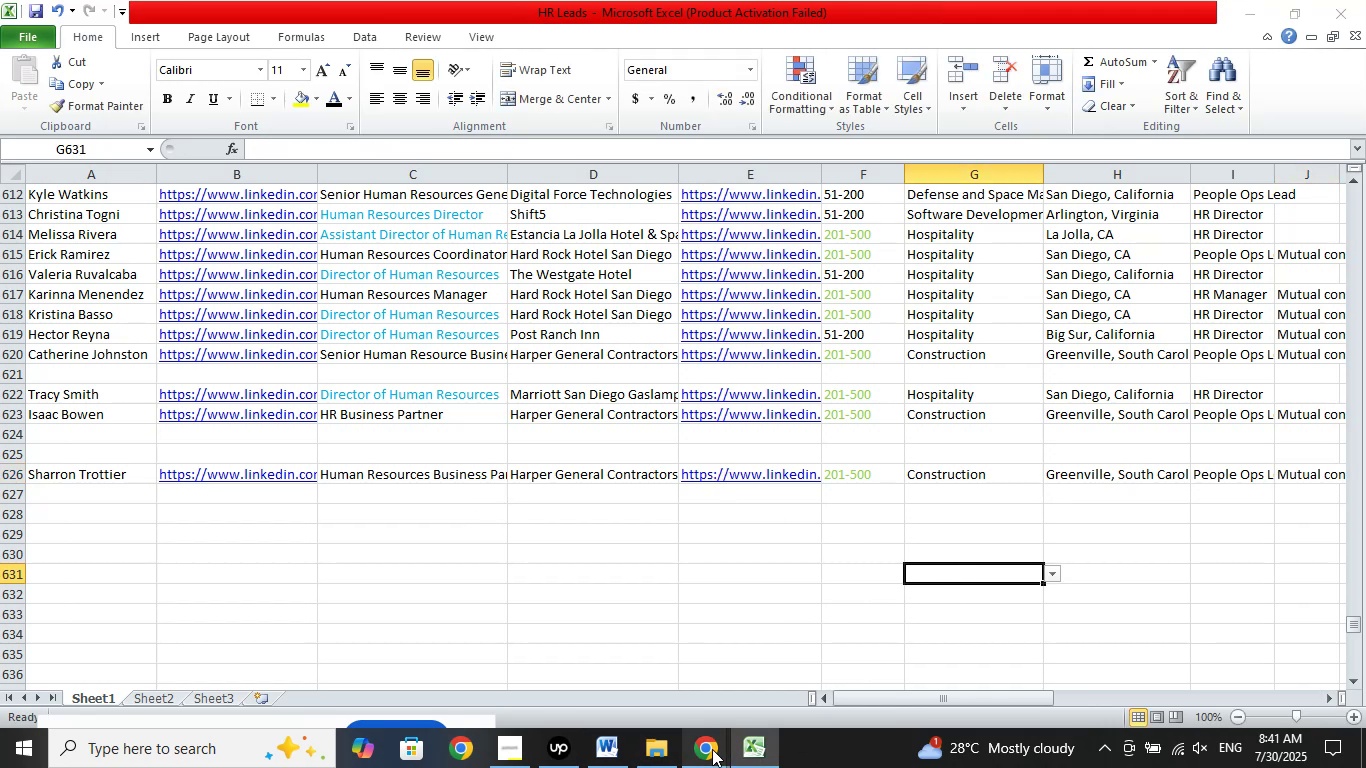 
double_click([628, 662])
 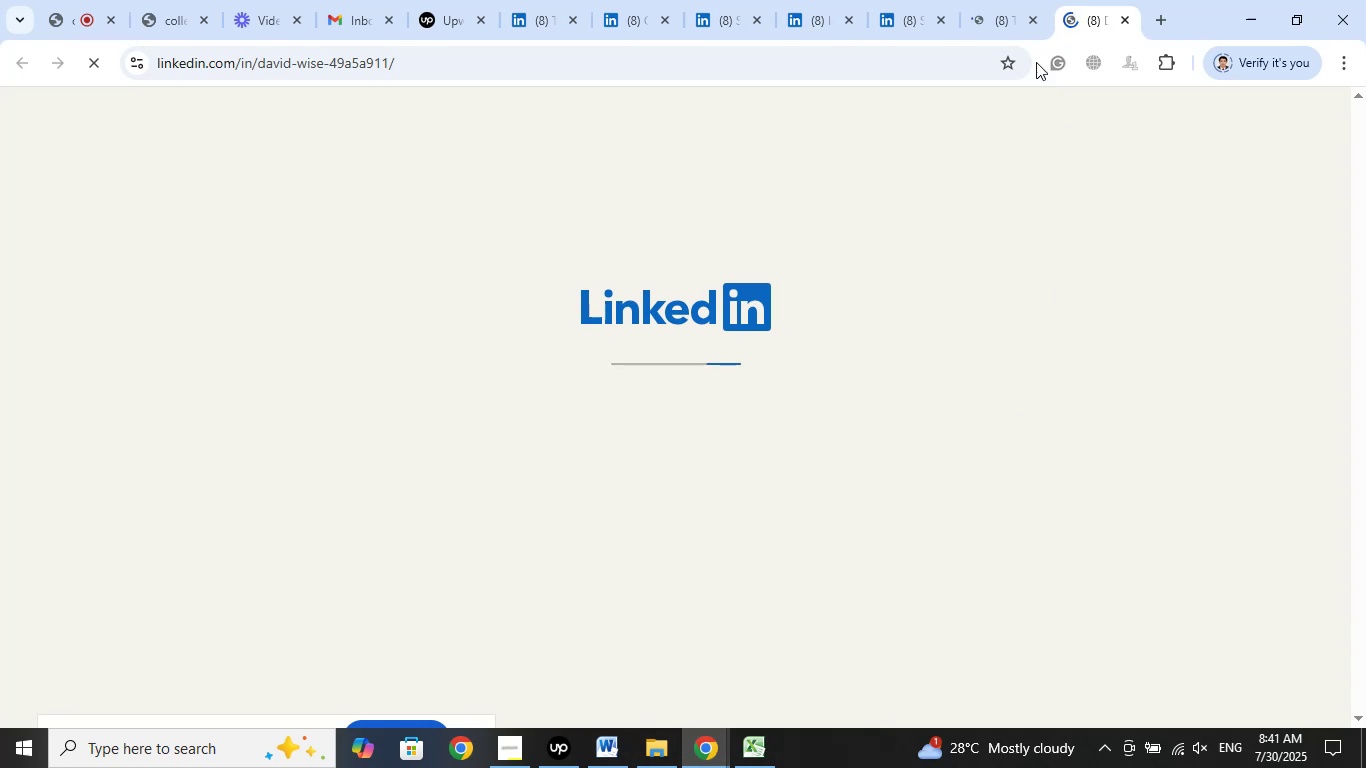 
left_click([1008, 4])
 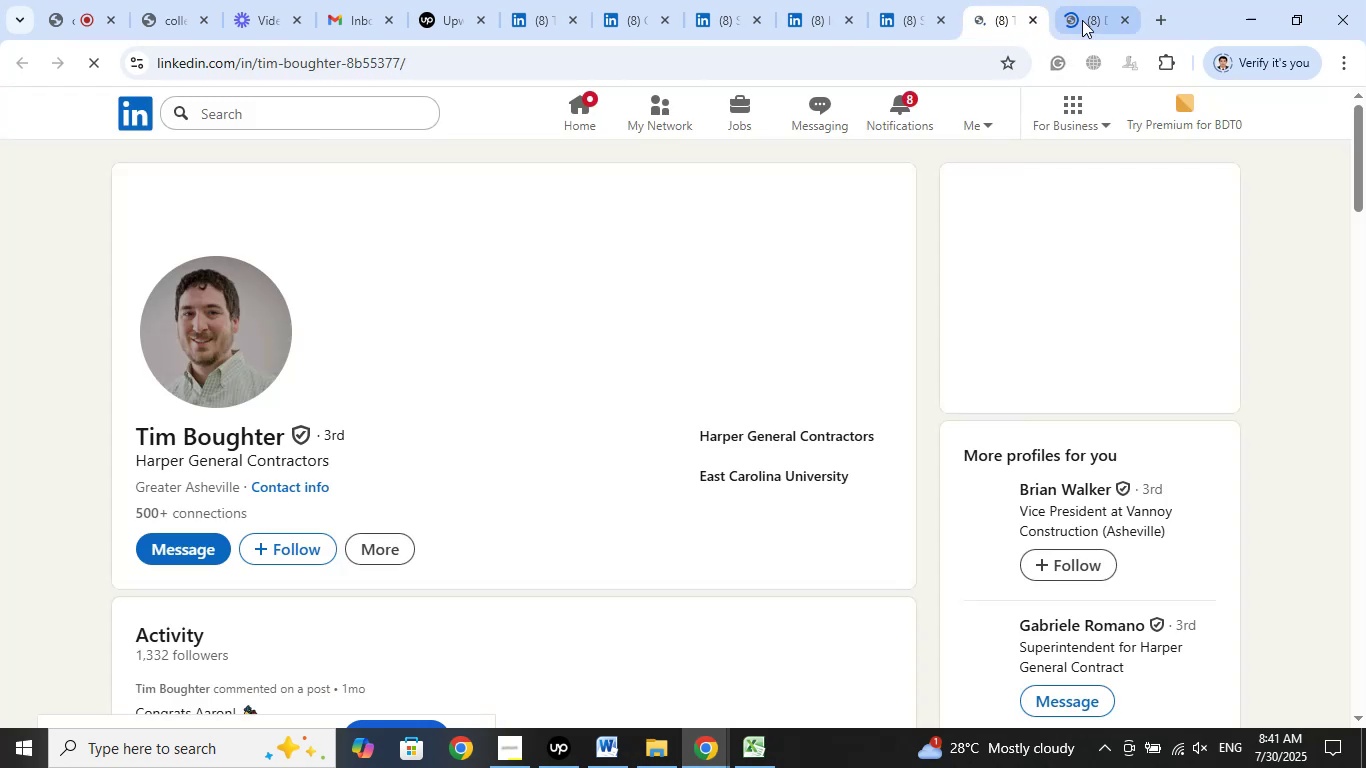 
left_click([1082, 20])
 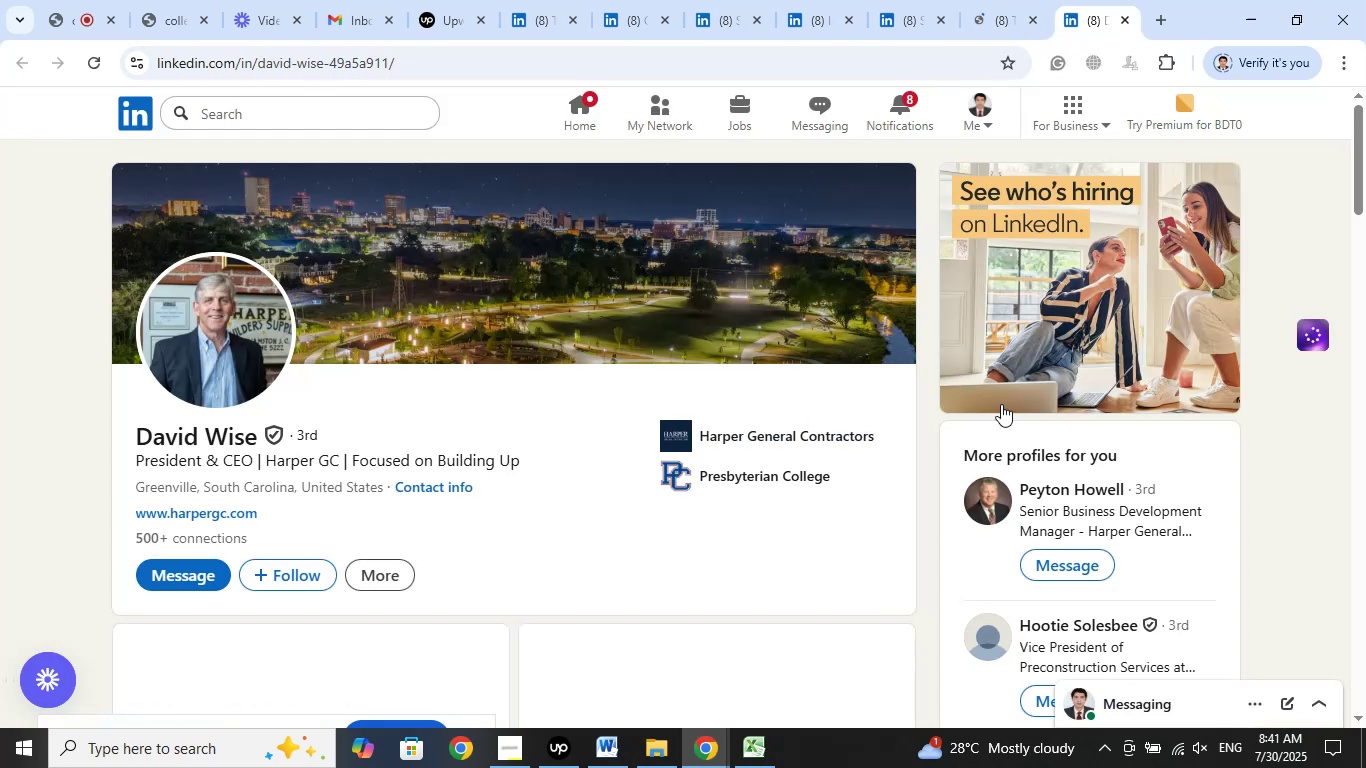 
left_click([1121, 24])
 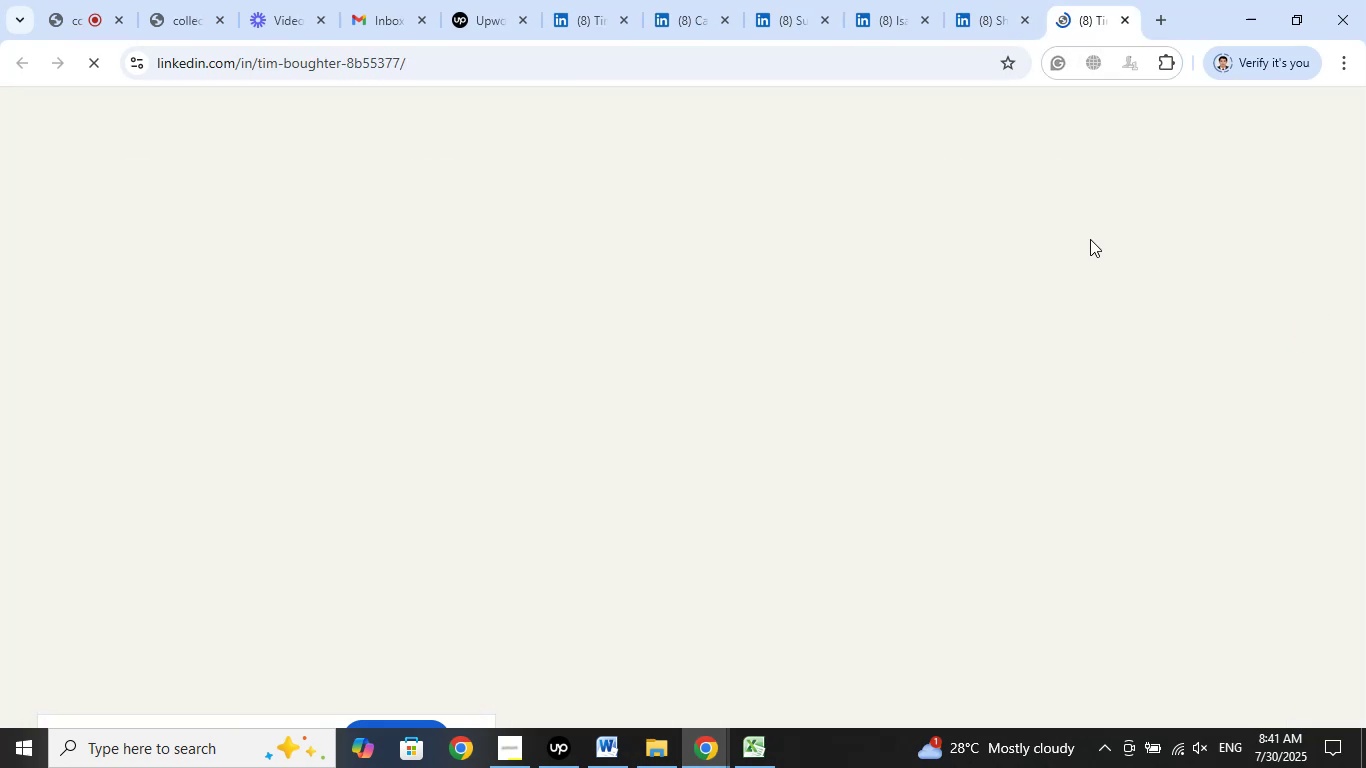 
mouse_move([1051, 323])
 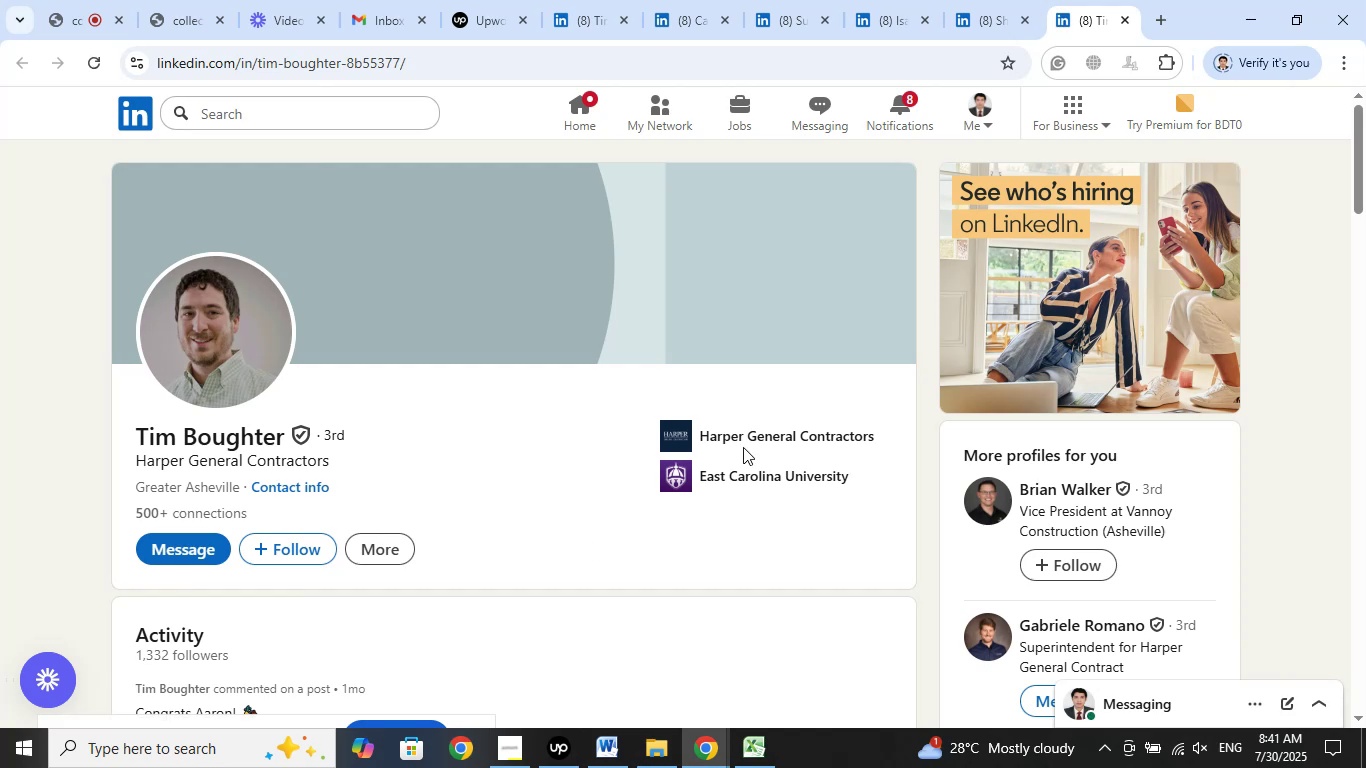 
left_click([760, 432])
 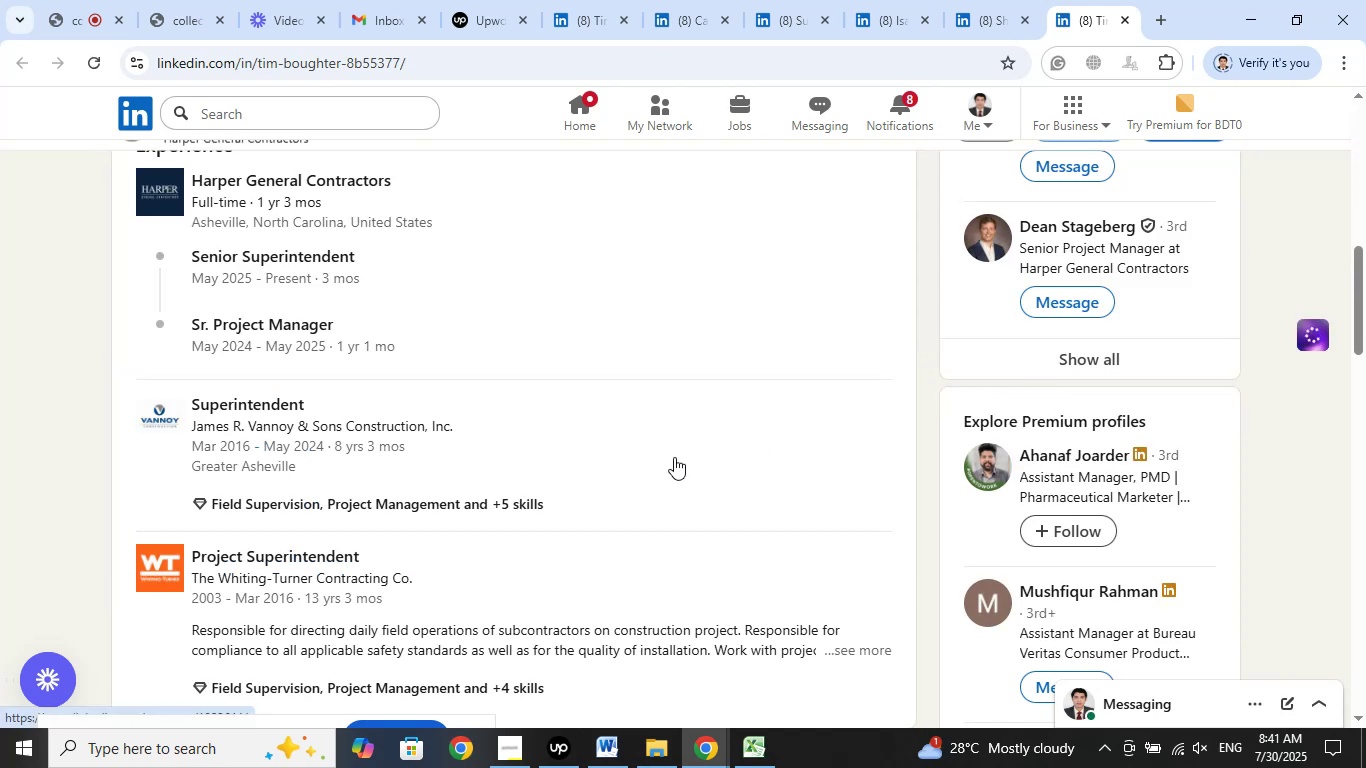 
scroll: coordinate [674, 457], scroll_direction: up, amount: 1.0
 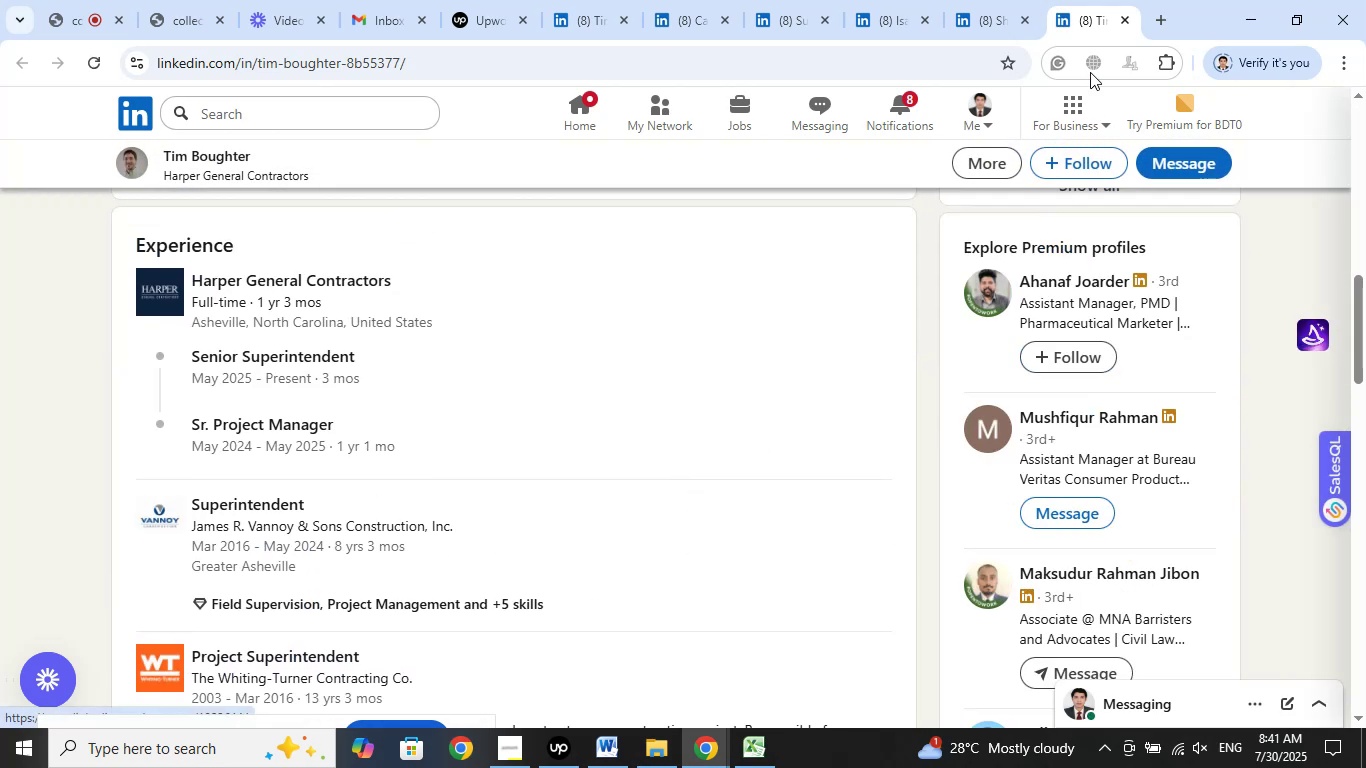 
left_click([1124, 24])
 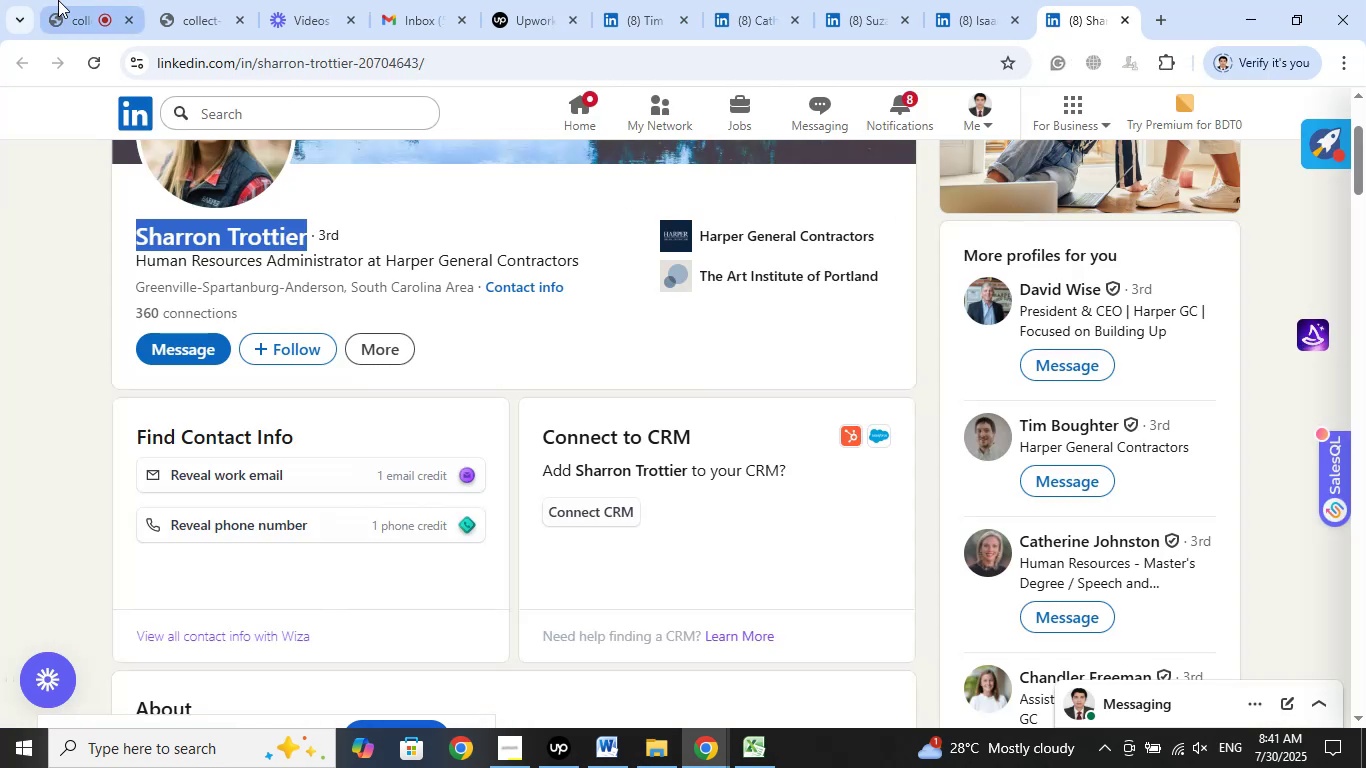 
left_click([80, 0])
 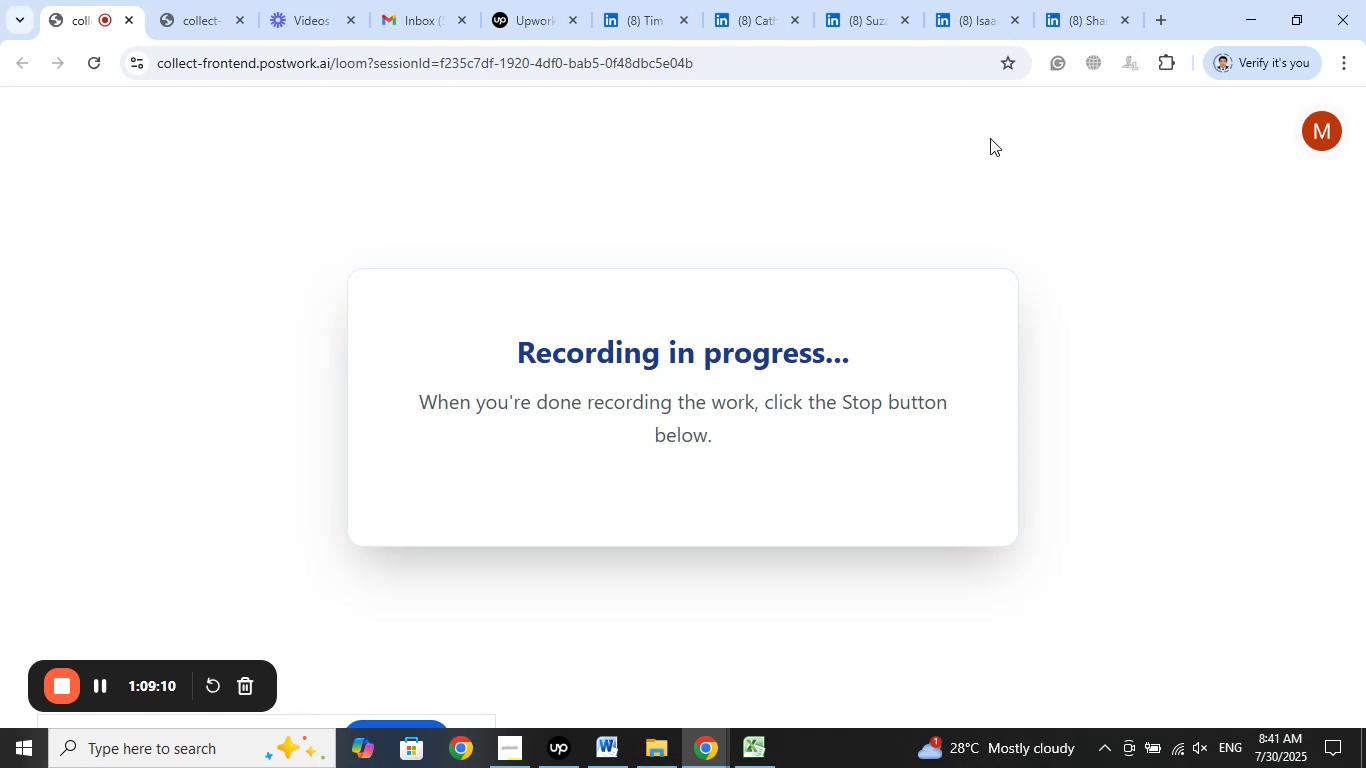 
left_click([1068, 21])
 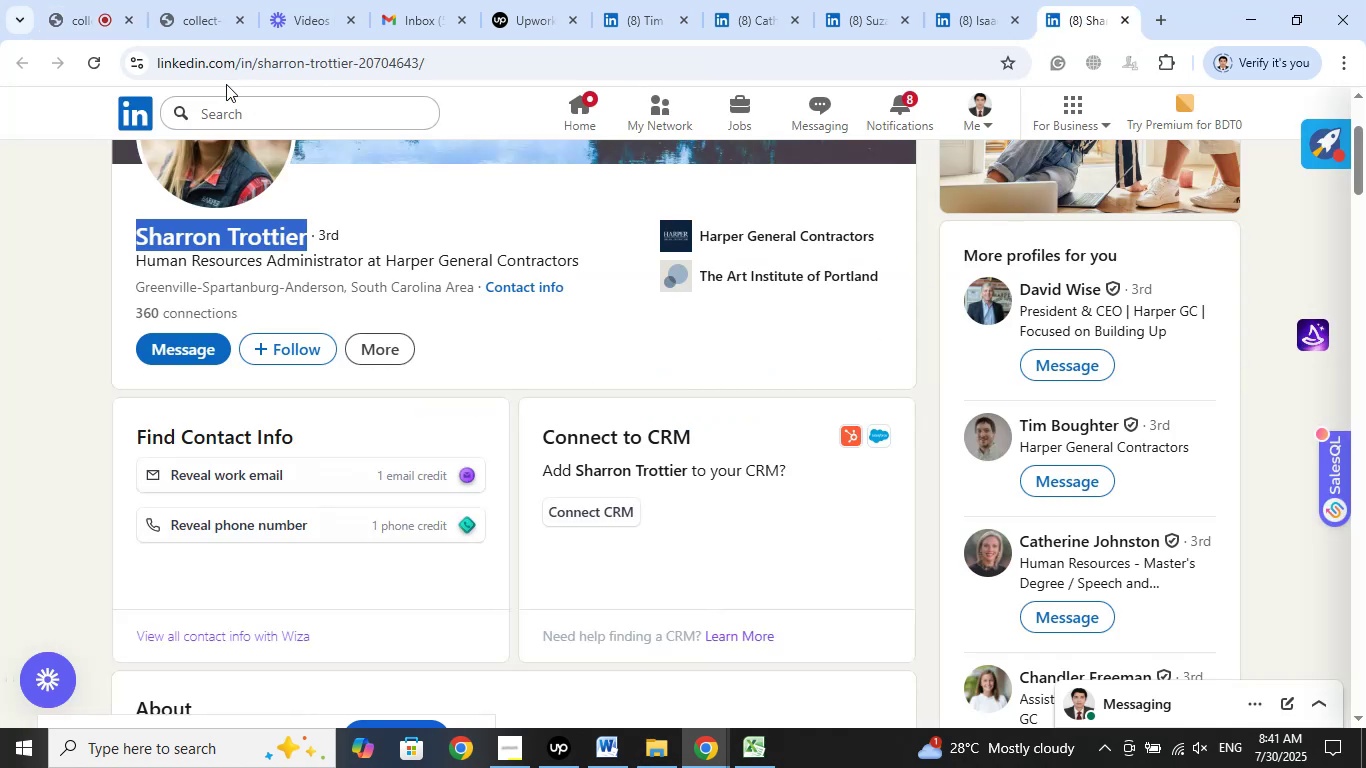 
left_click([198, 1])
 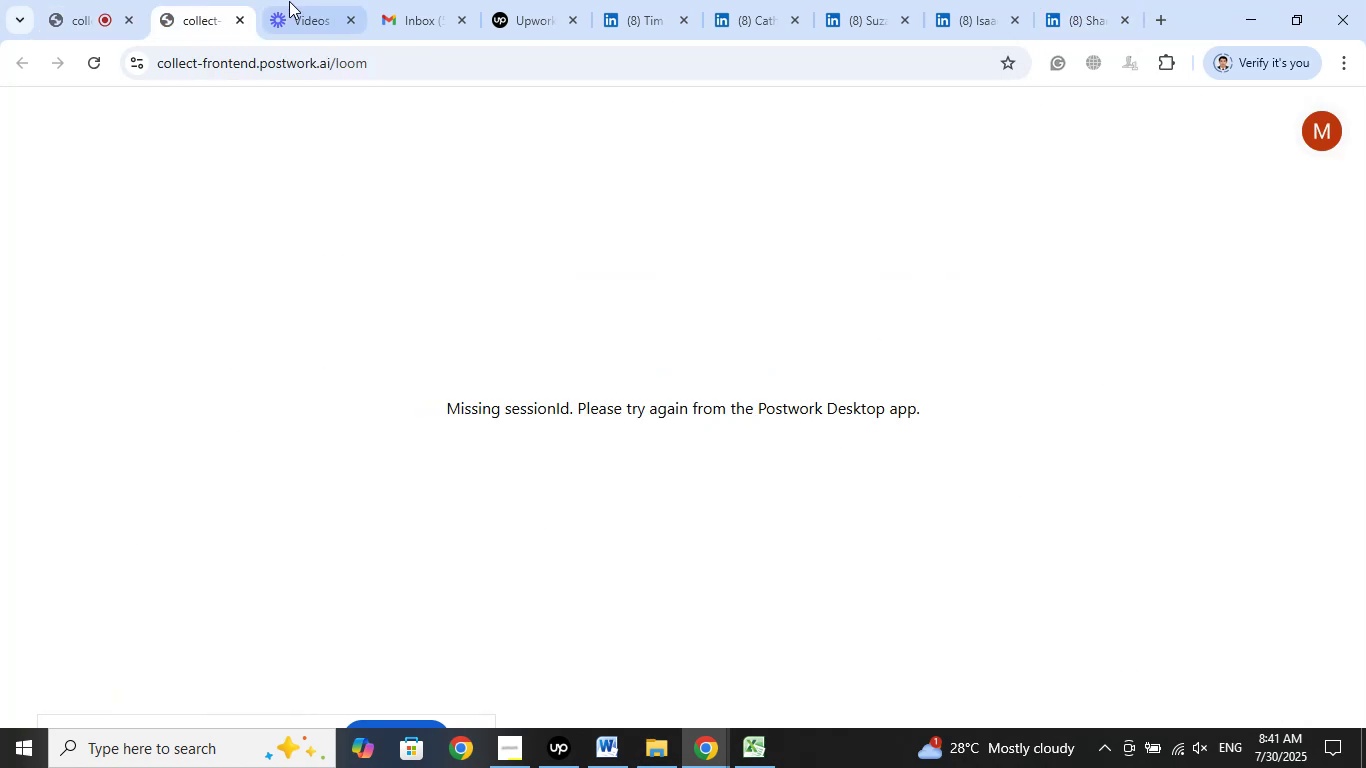 
left_click([295, 0])
 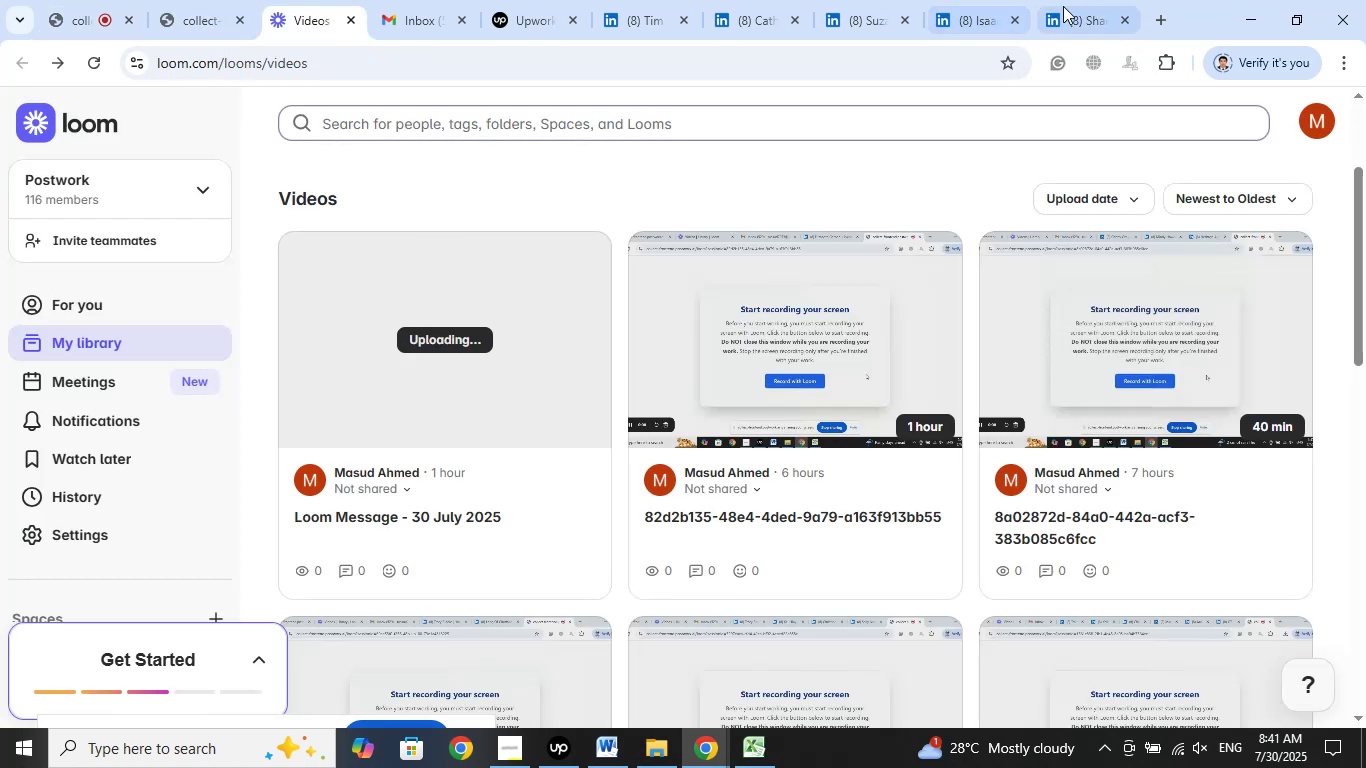 
left_click([1083, 0])
 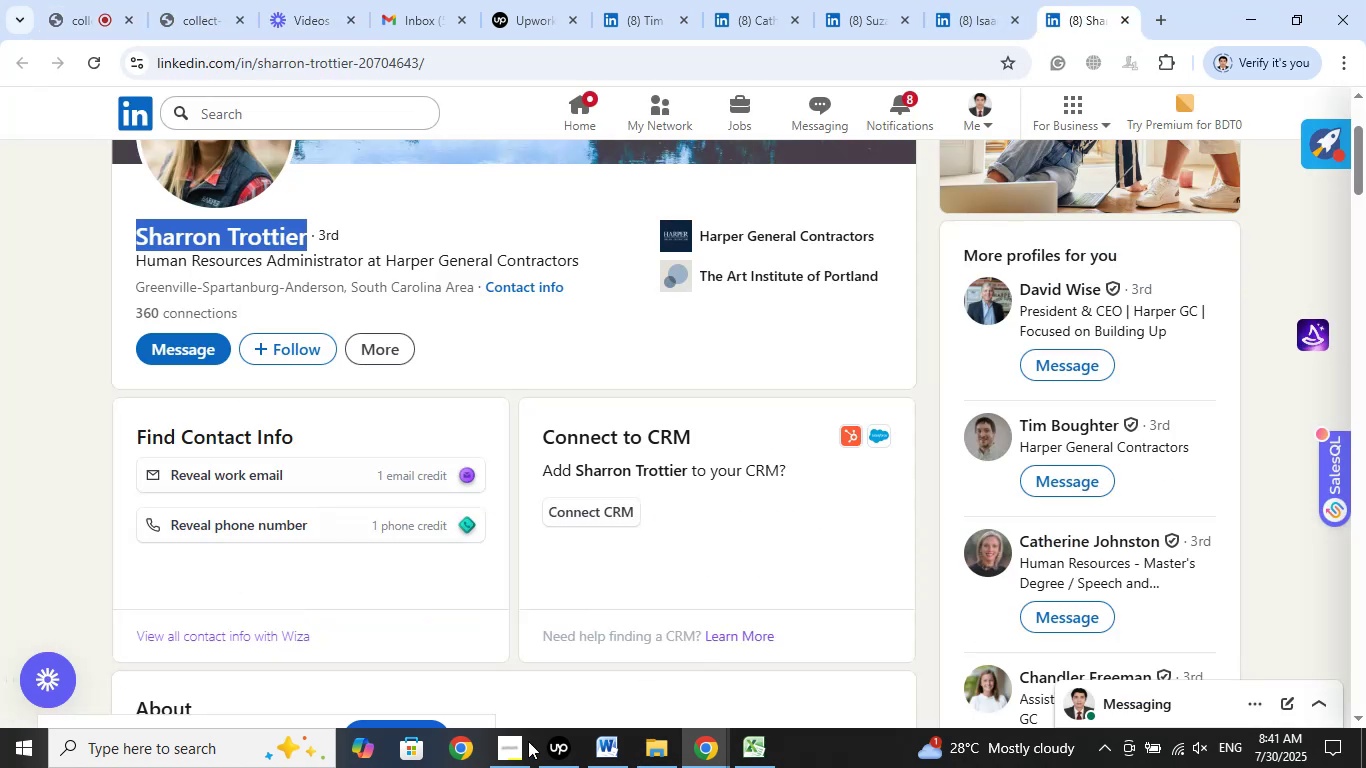 
left_click([514, 748])
 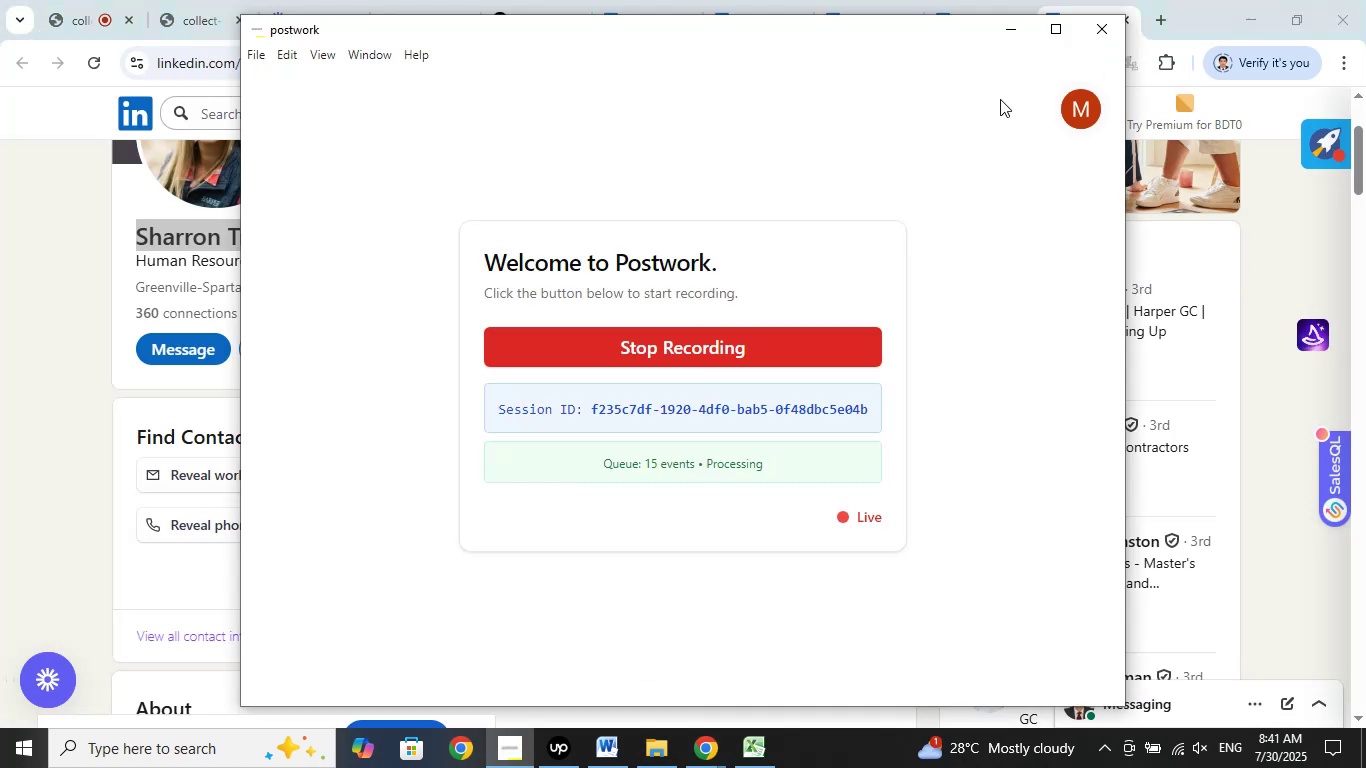 
left_click([1007, 26])
 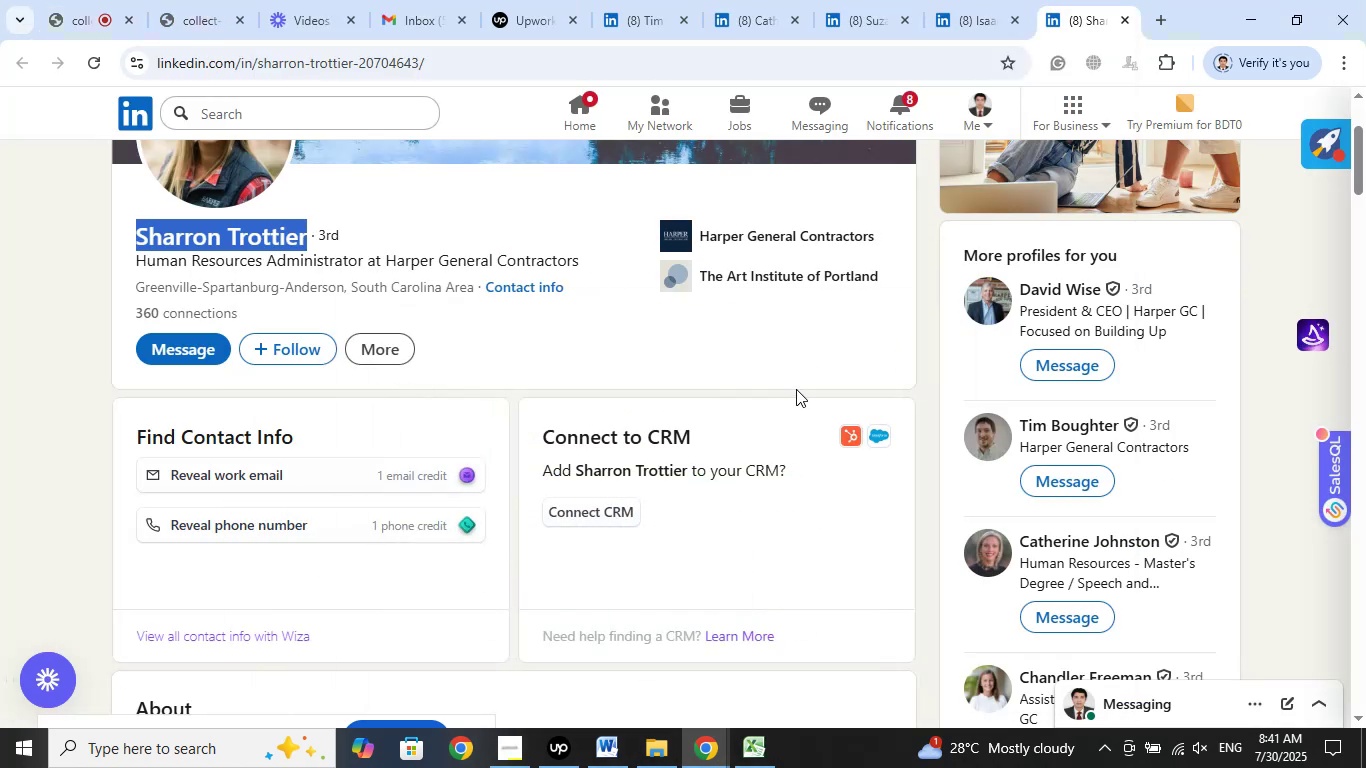 
scroll: coordinate [796, 389], scroll_direction: up, amount: 1.0
 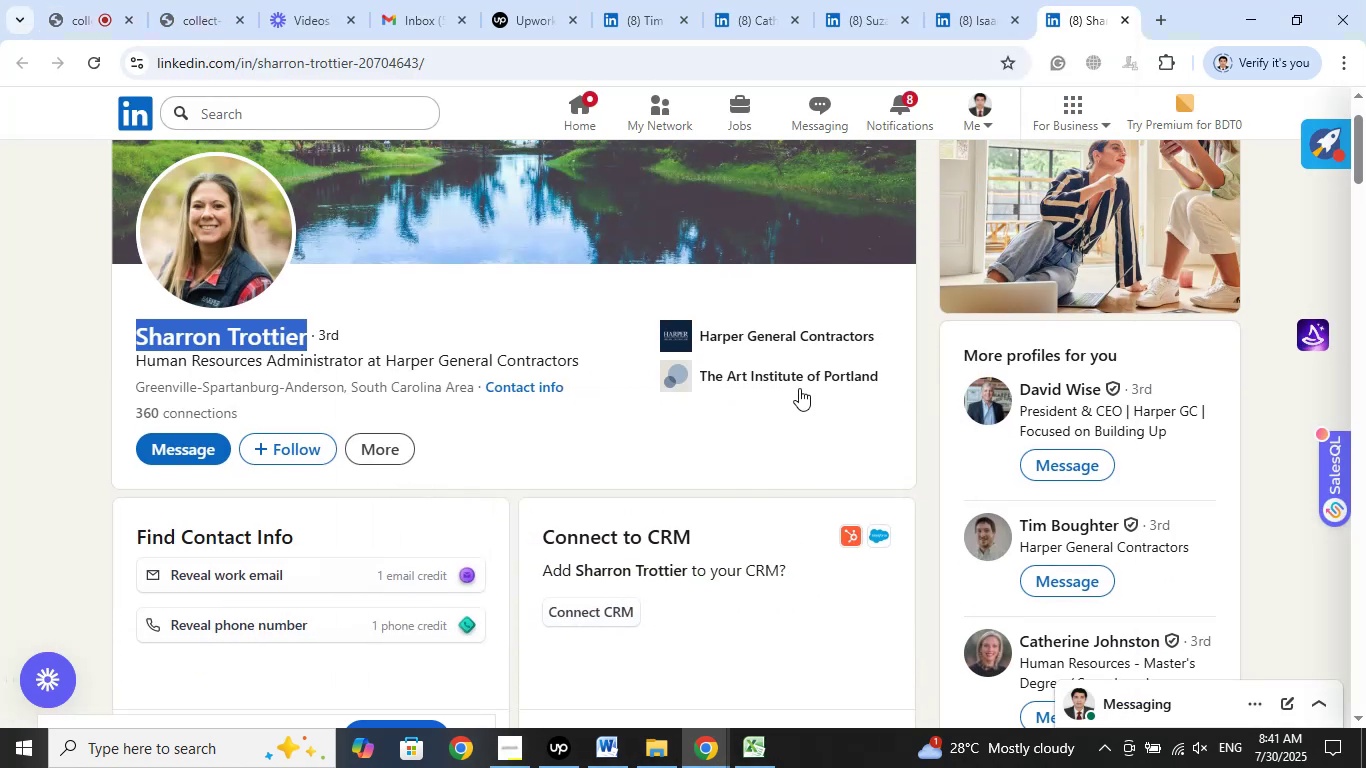 
scroll: coordinate [849, 406], scroll_direction: down, amount: 2.0
 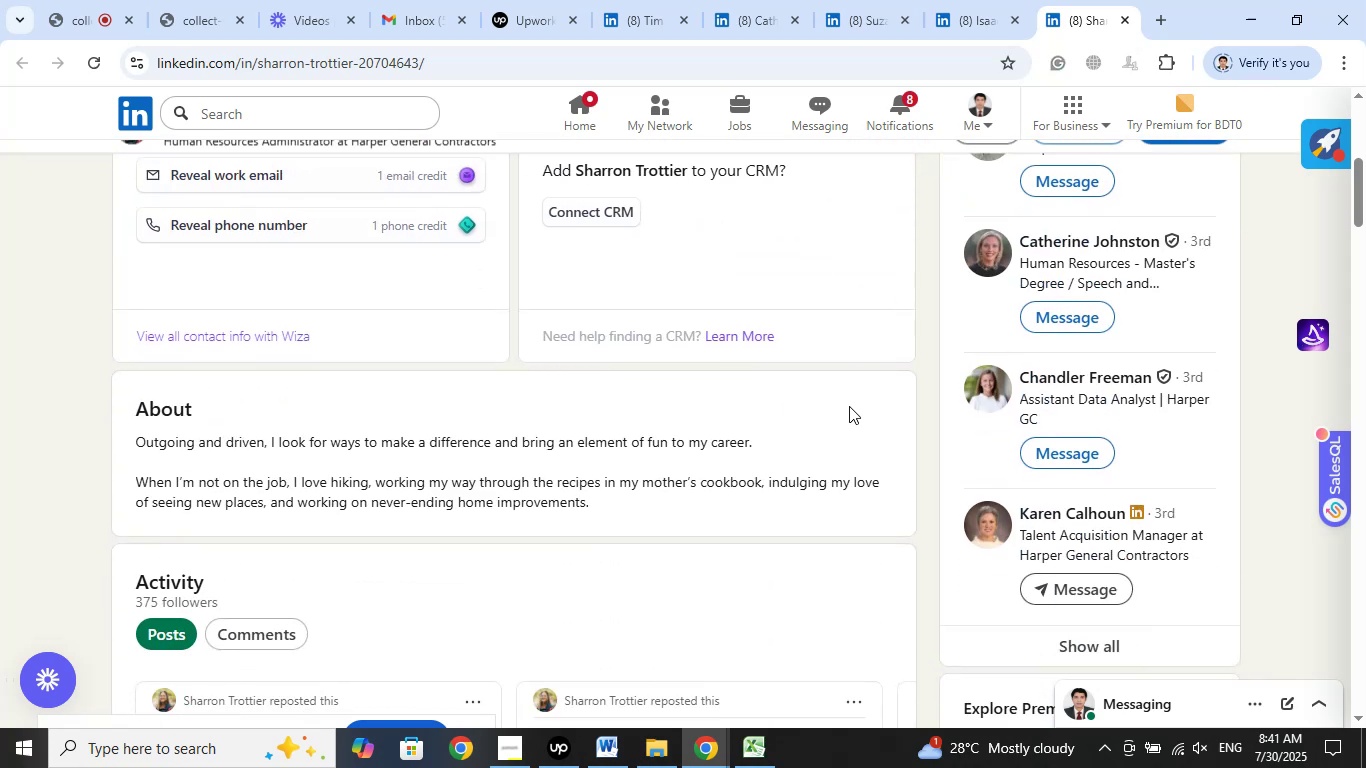 
scroll: coordinate [849, 406], scroll_direction: up, amount: 1.0
 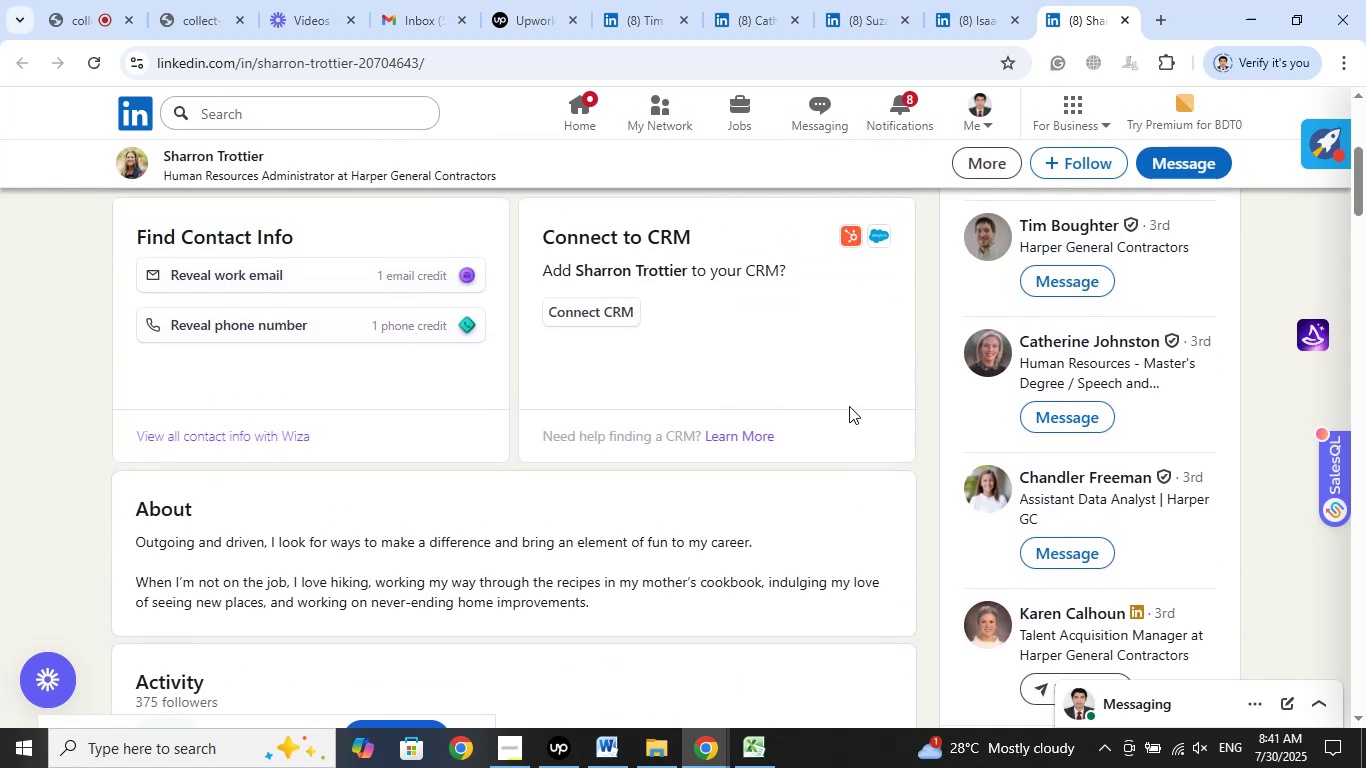 
scroll: coordinate [849, 406], scroll_direction: down, amount: 2.0
 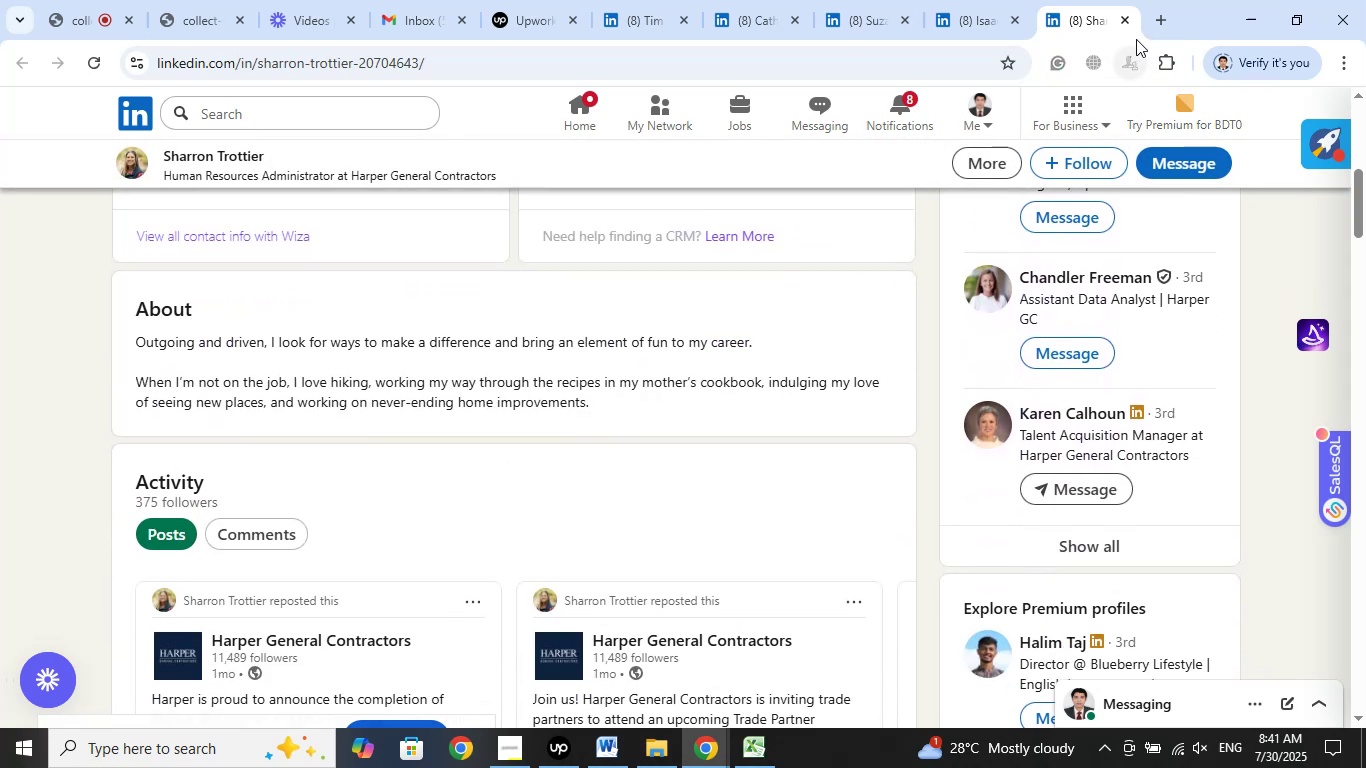 
left_click([1127, 22])
 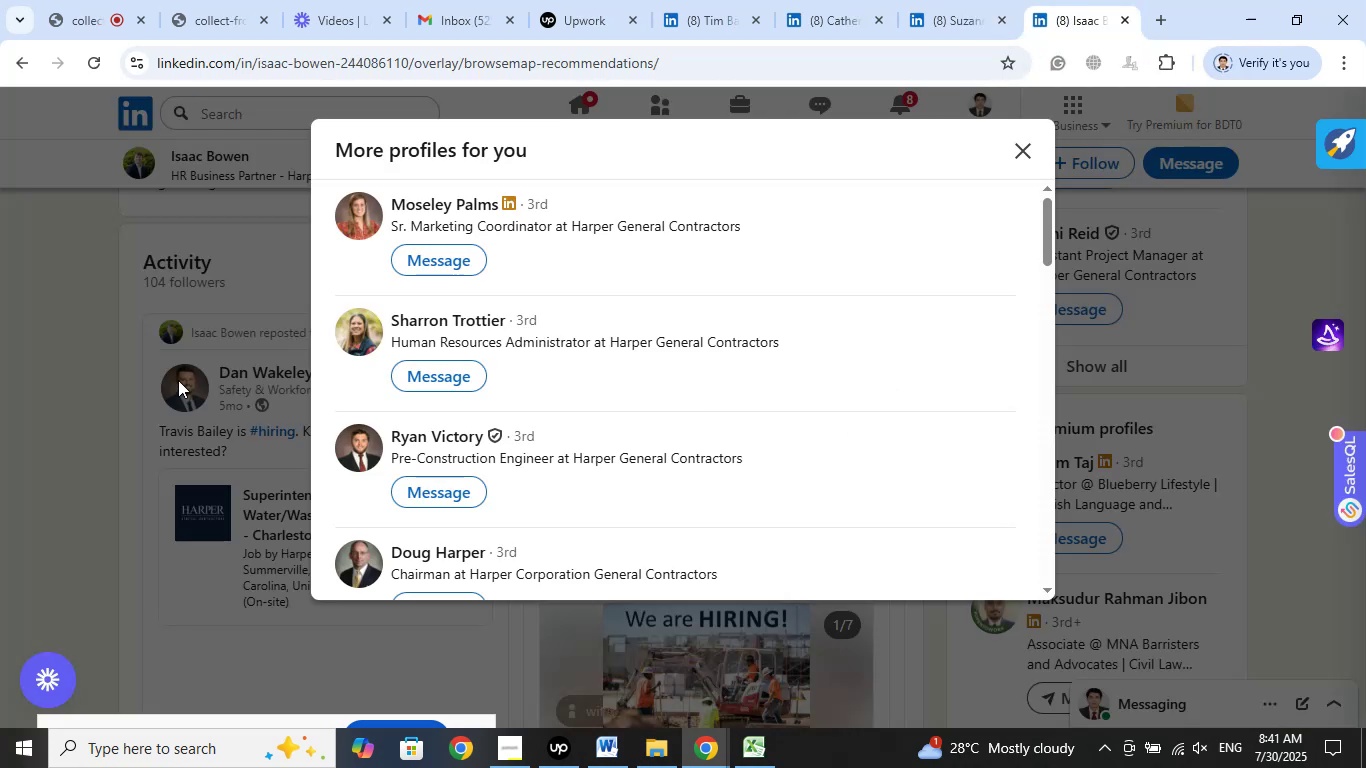 
left_click([90, 0])
 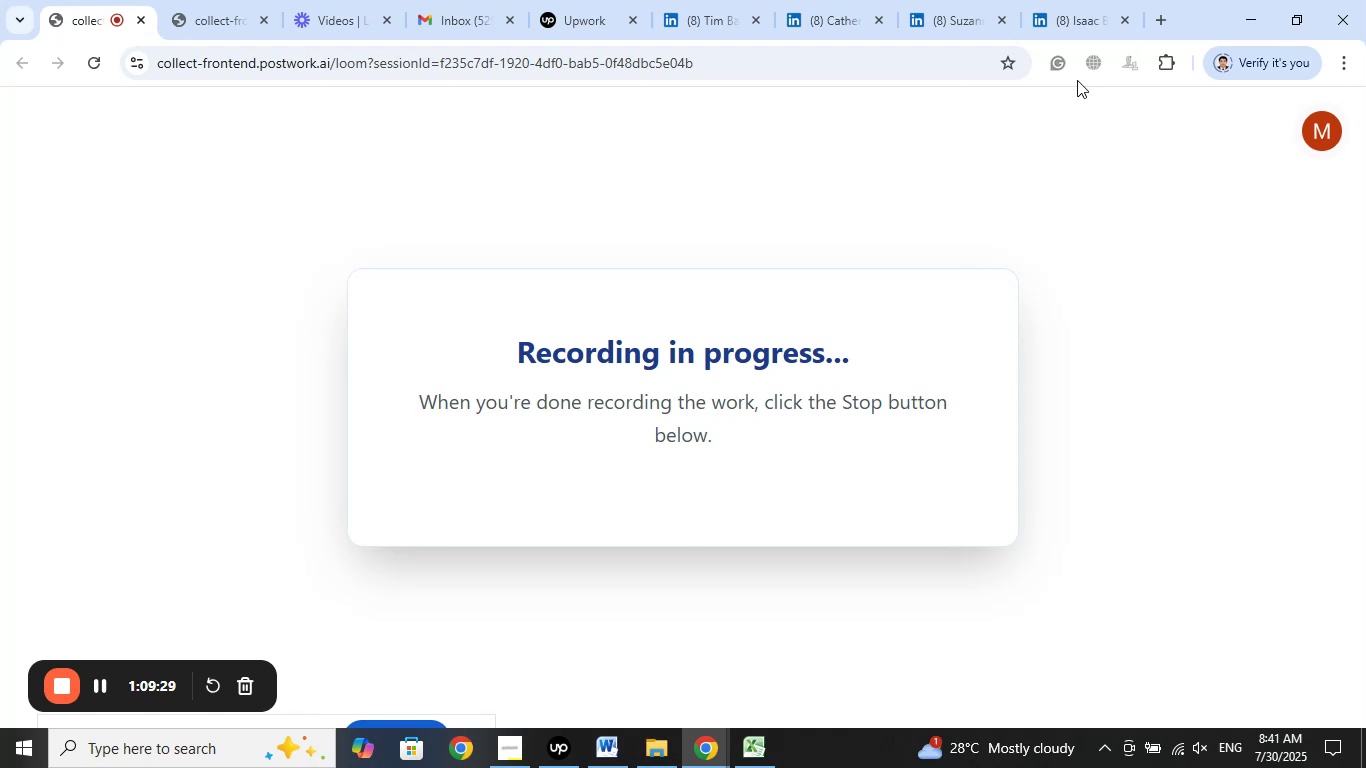 
left_click([1068, 0])
 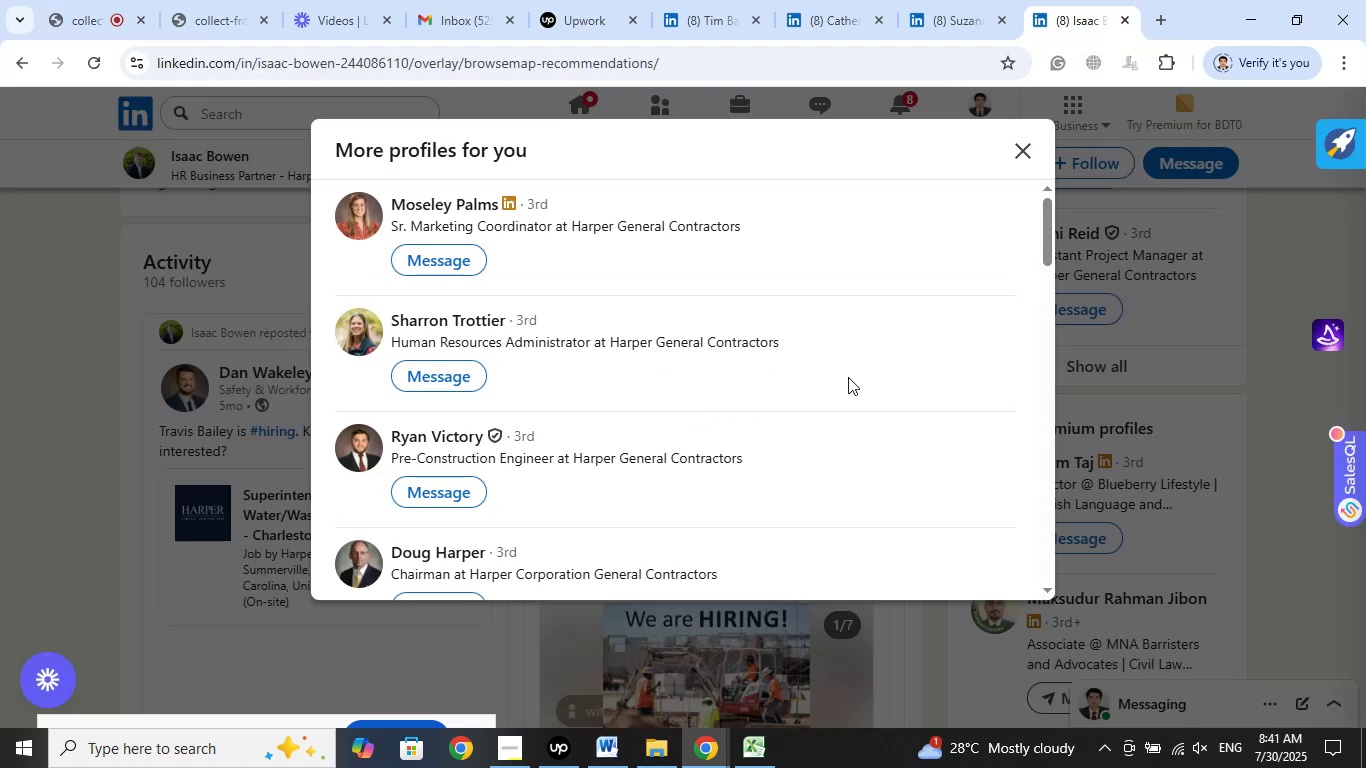 
scroll: coordinate [848, 377], scroll_direction: down, amount: 5.0
 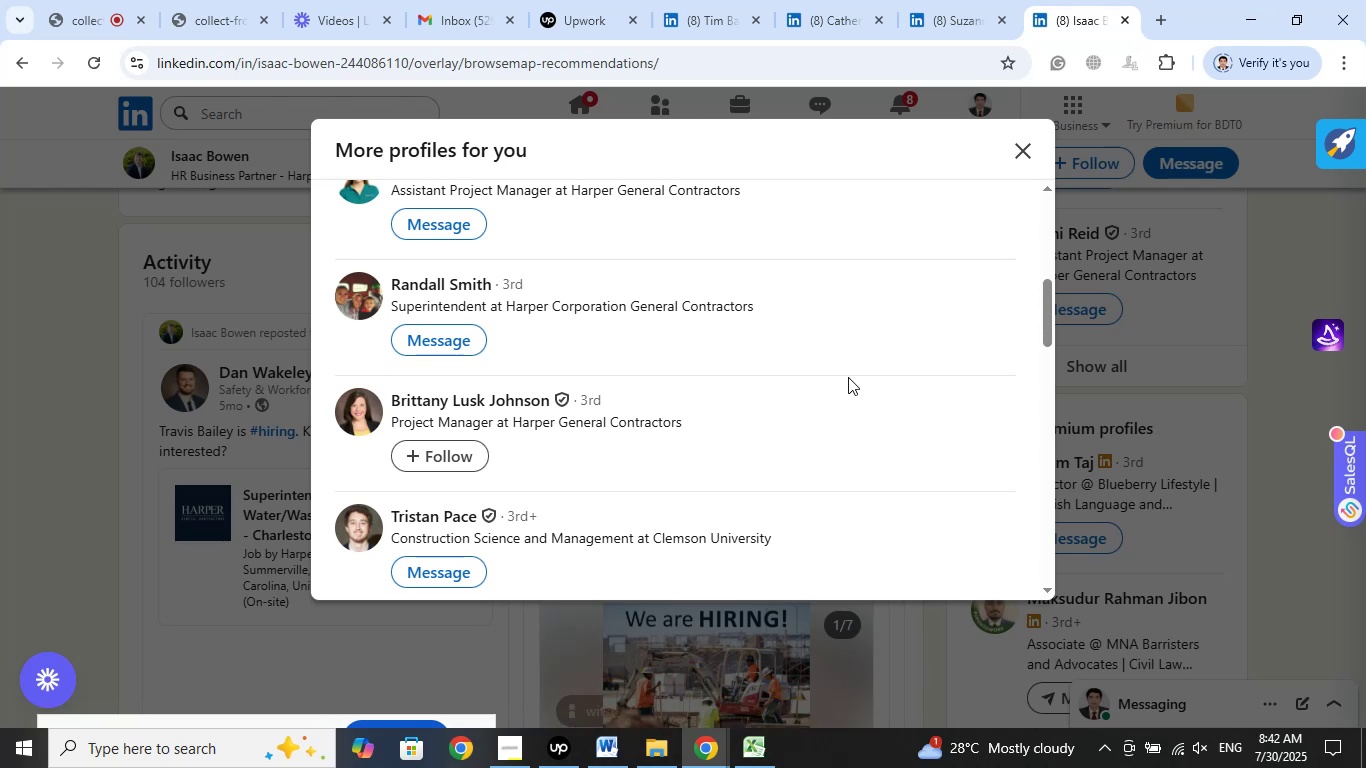 
scroll: coordinate [771, 425], scroll_direction: down, amount: 4.0
 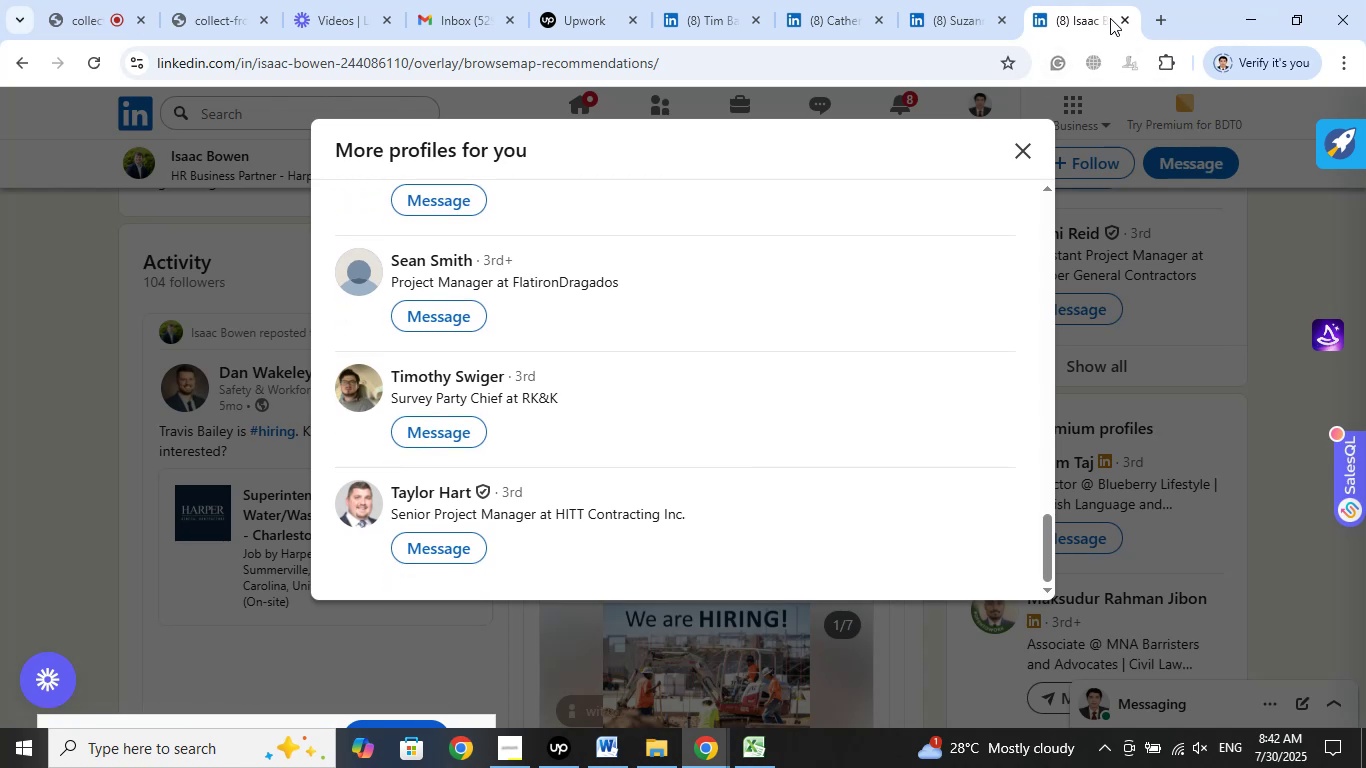 
left_click([1125, 22])
 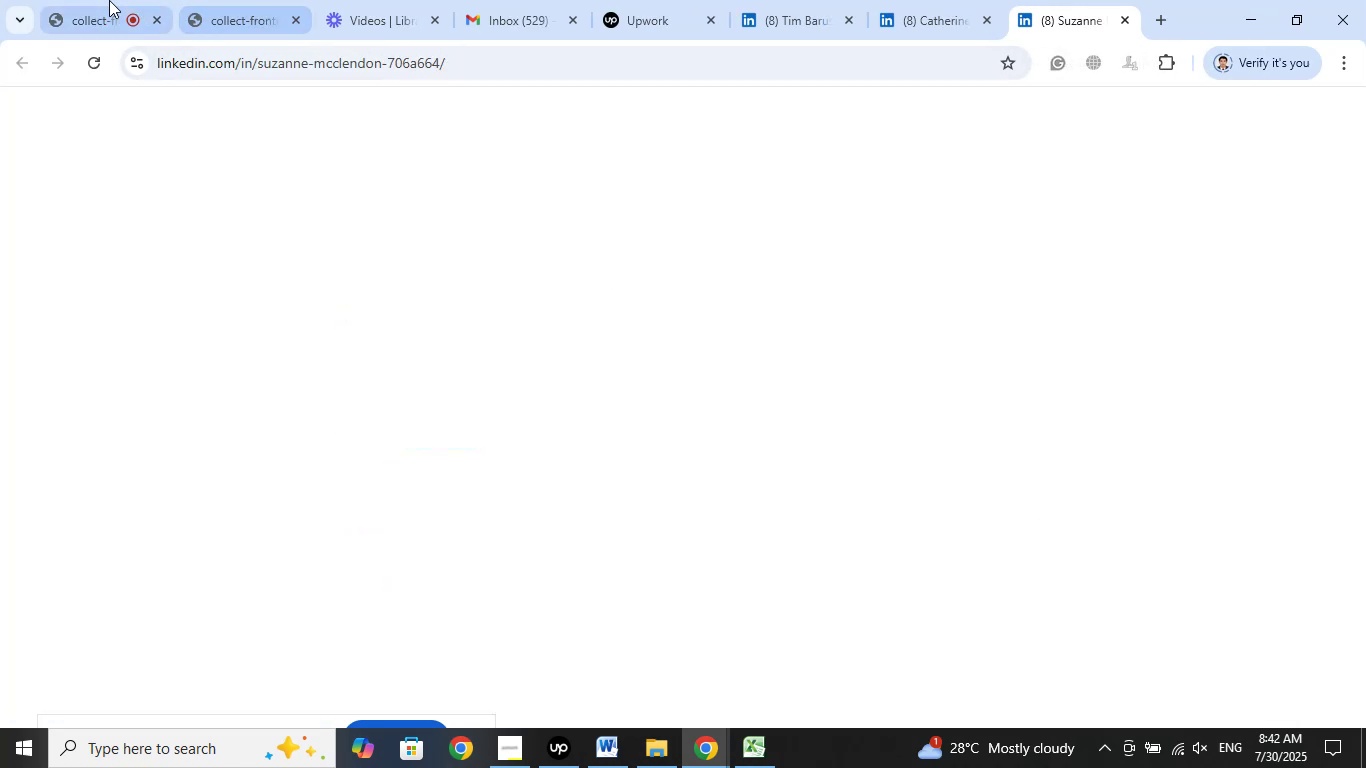 
left_click([105, 0])
 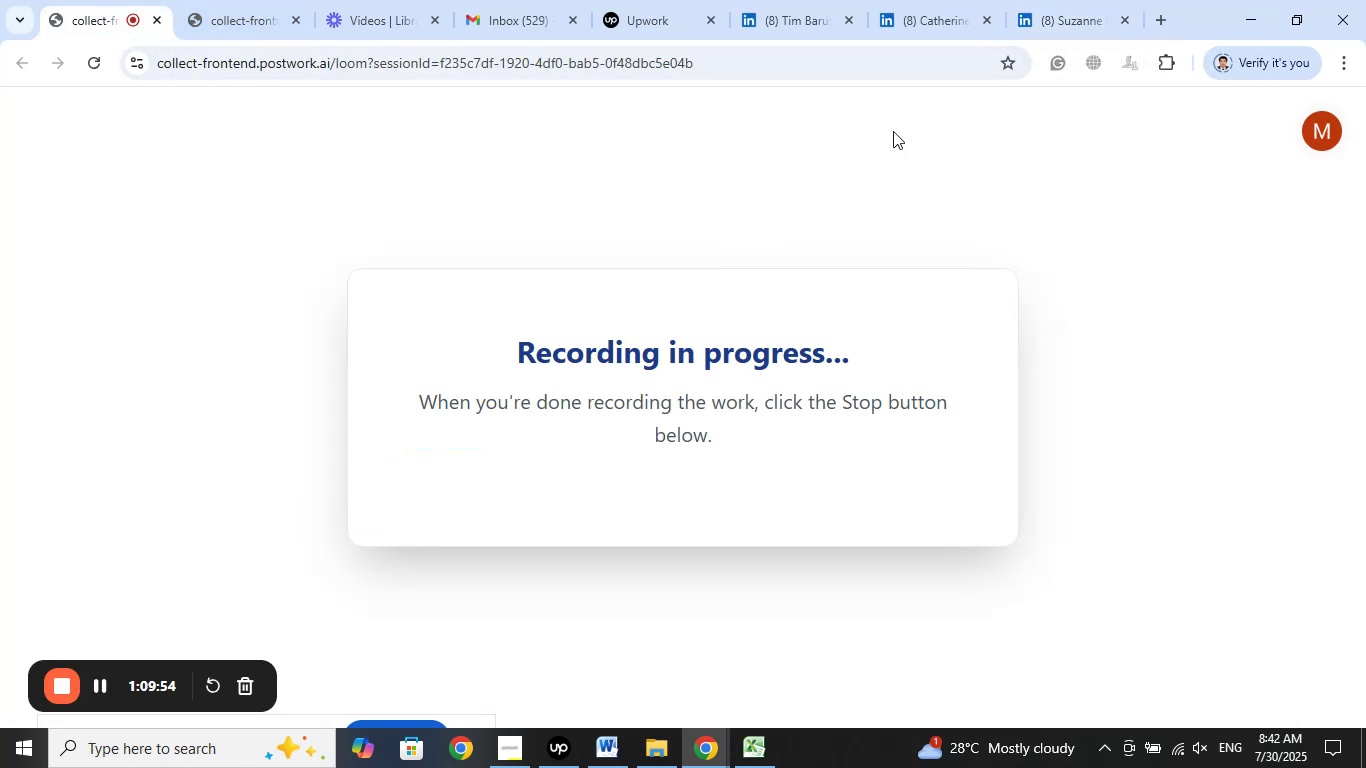 
left_click([1082, 21])
 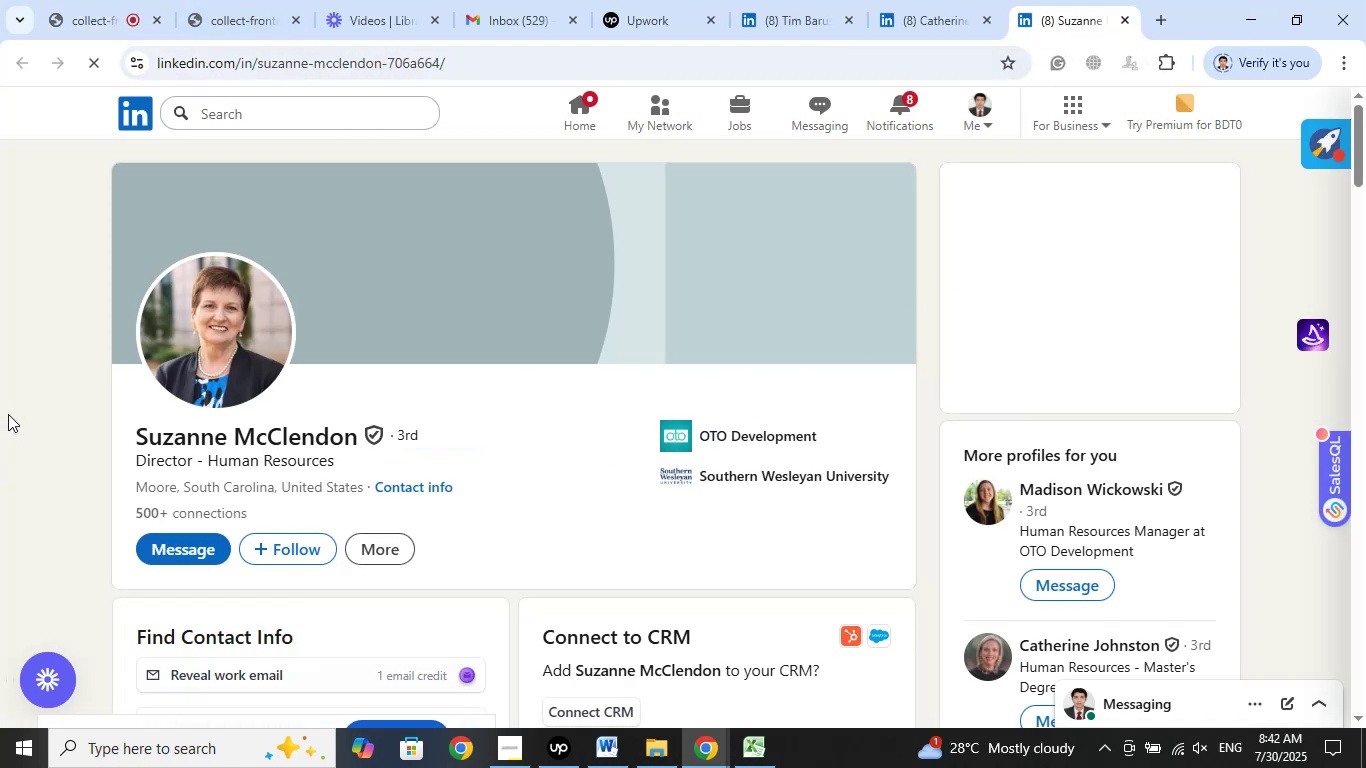 